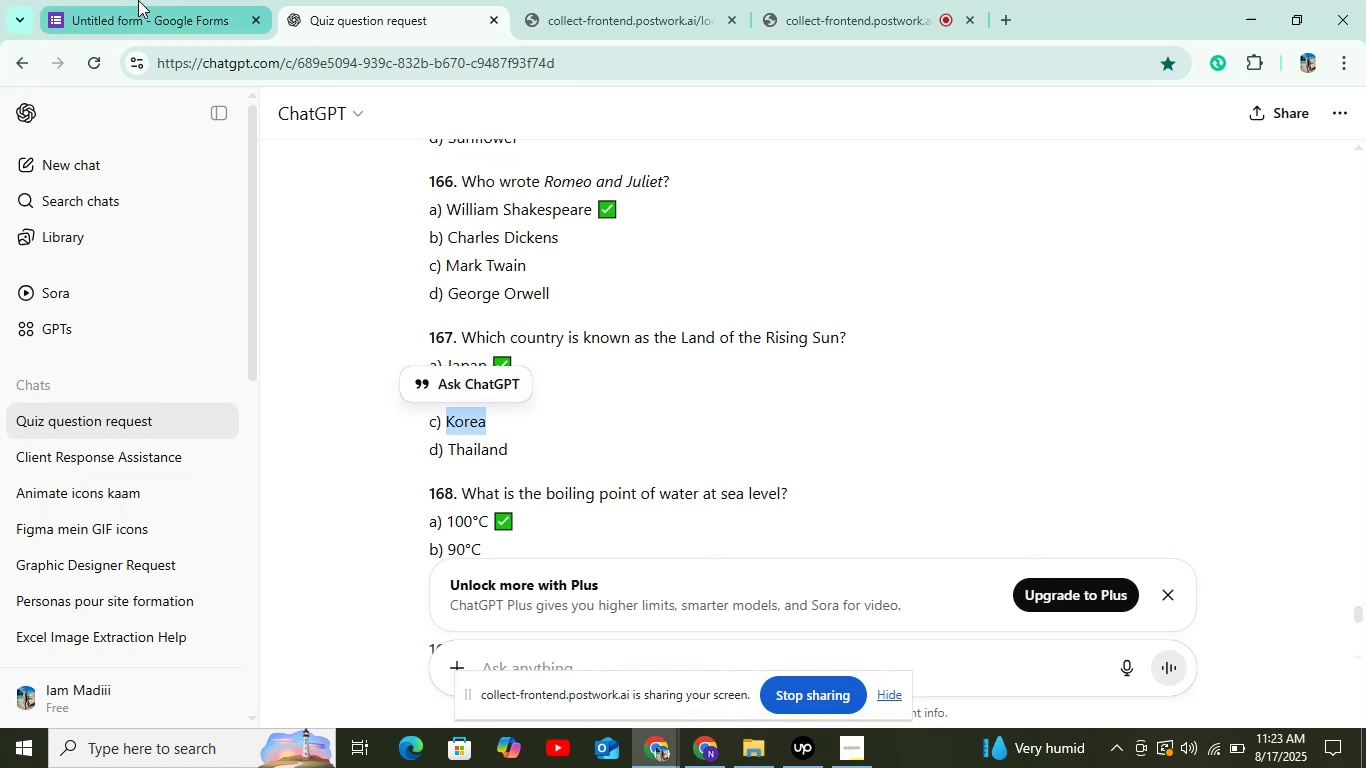 
left_click([138, 0])
 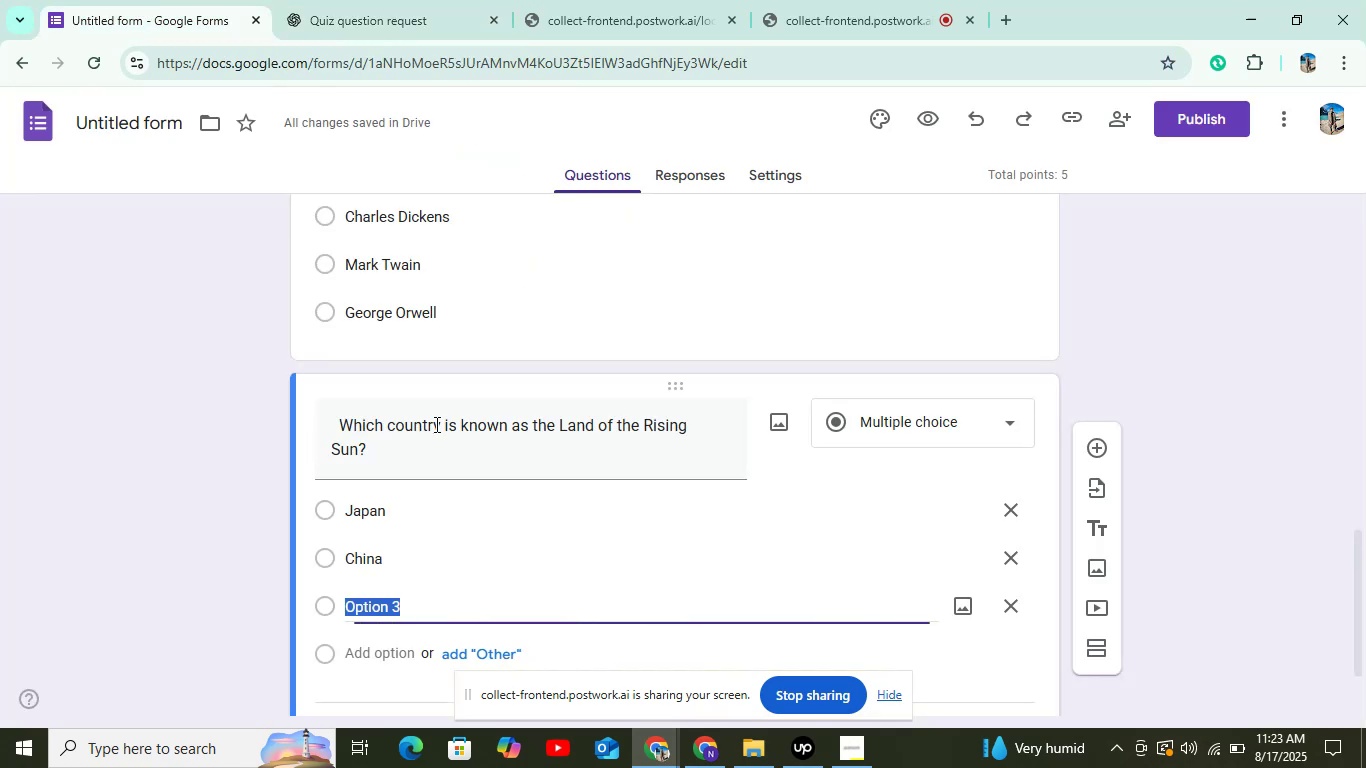 
key(Control+V)
 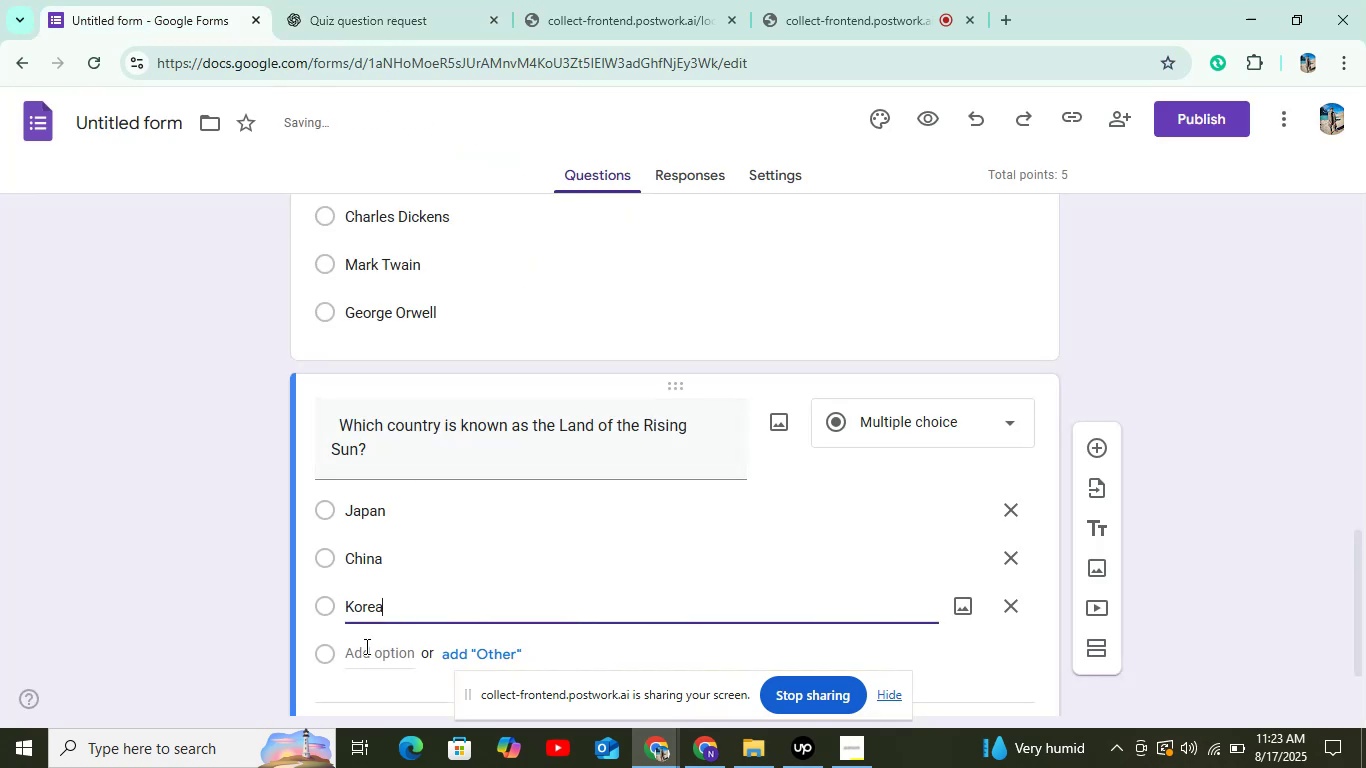 
left_click([365, 646])
 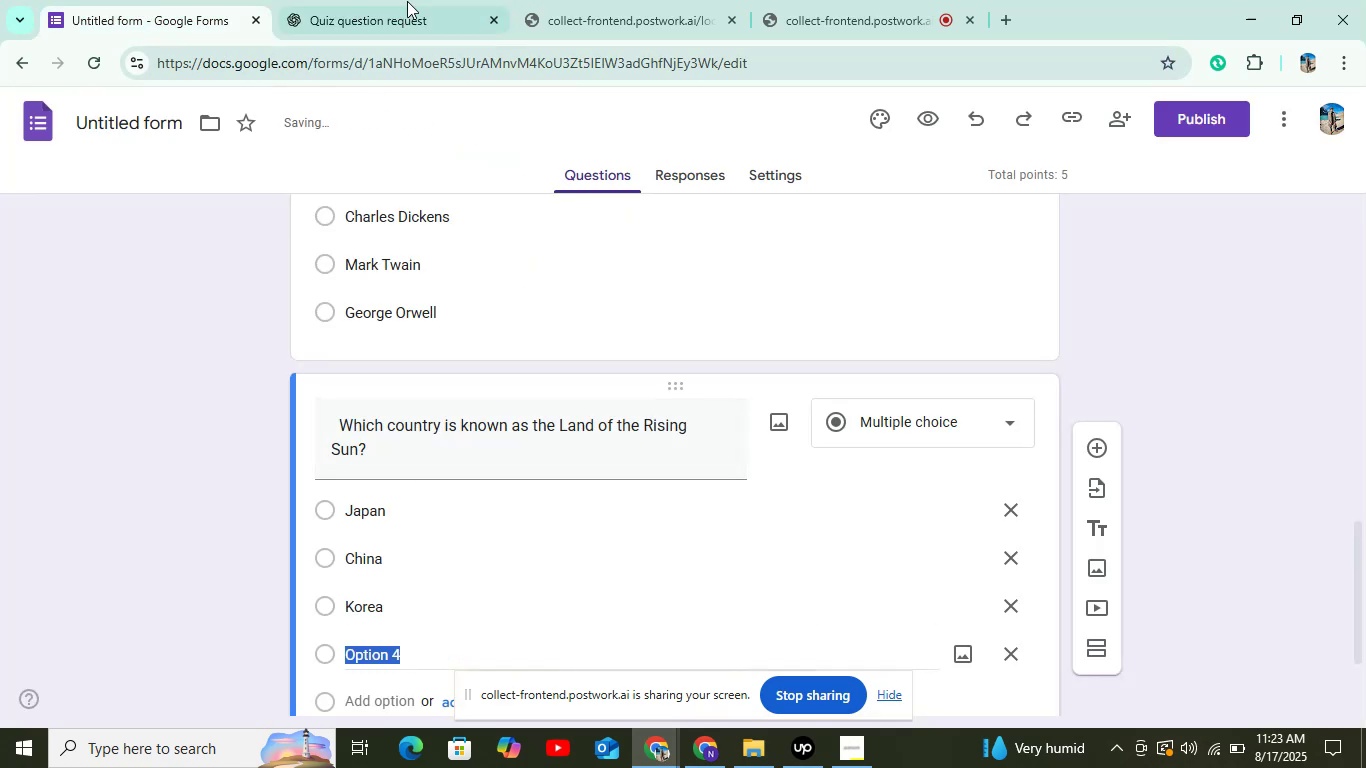 
left_click([407, 1])
 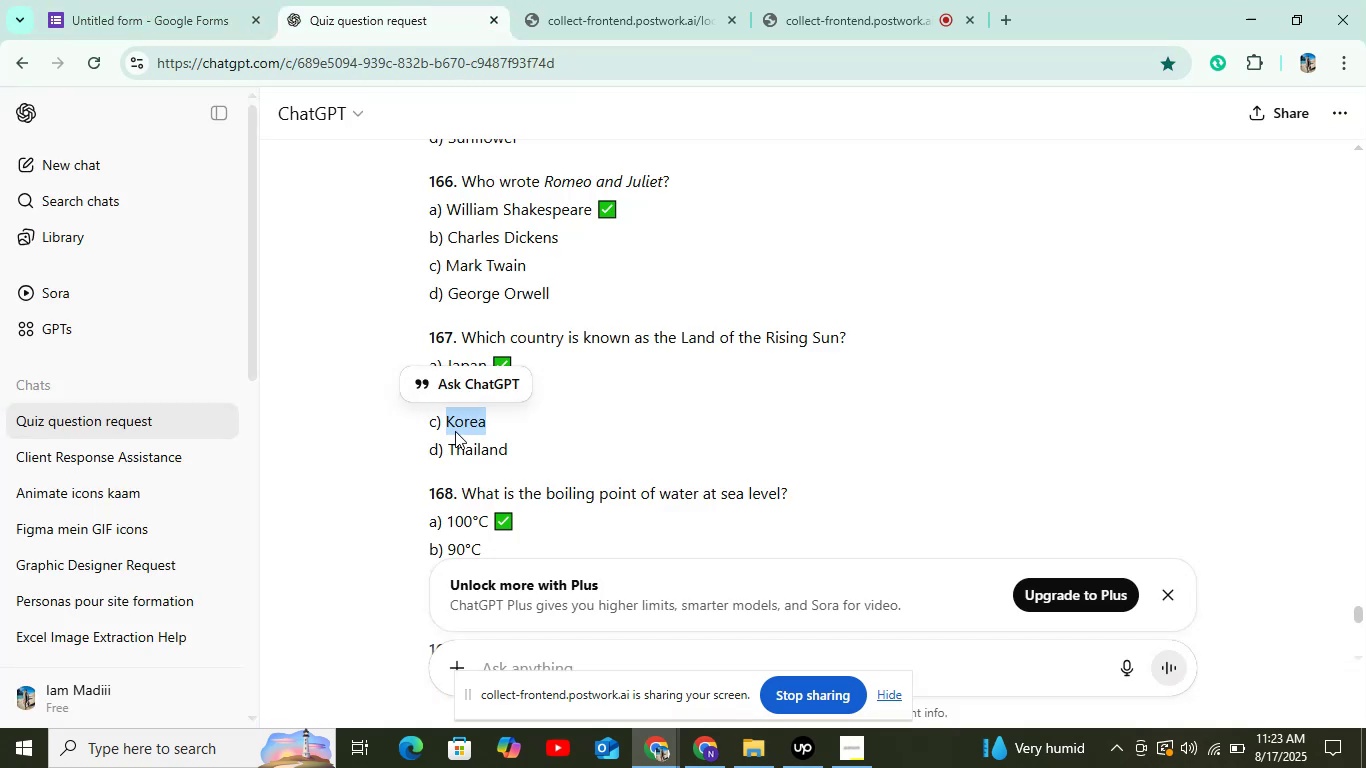 
double_click([462, 443])
 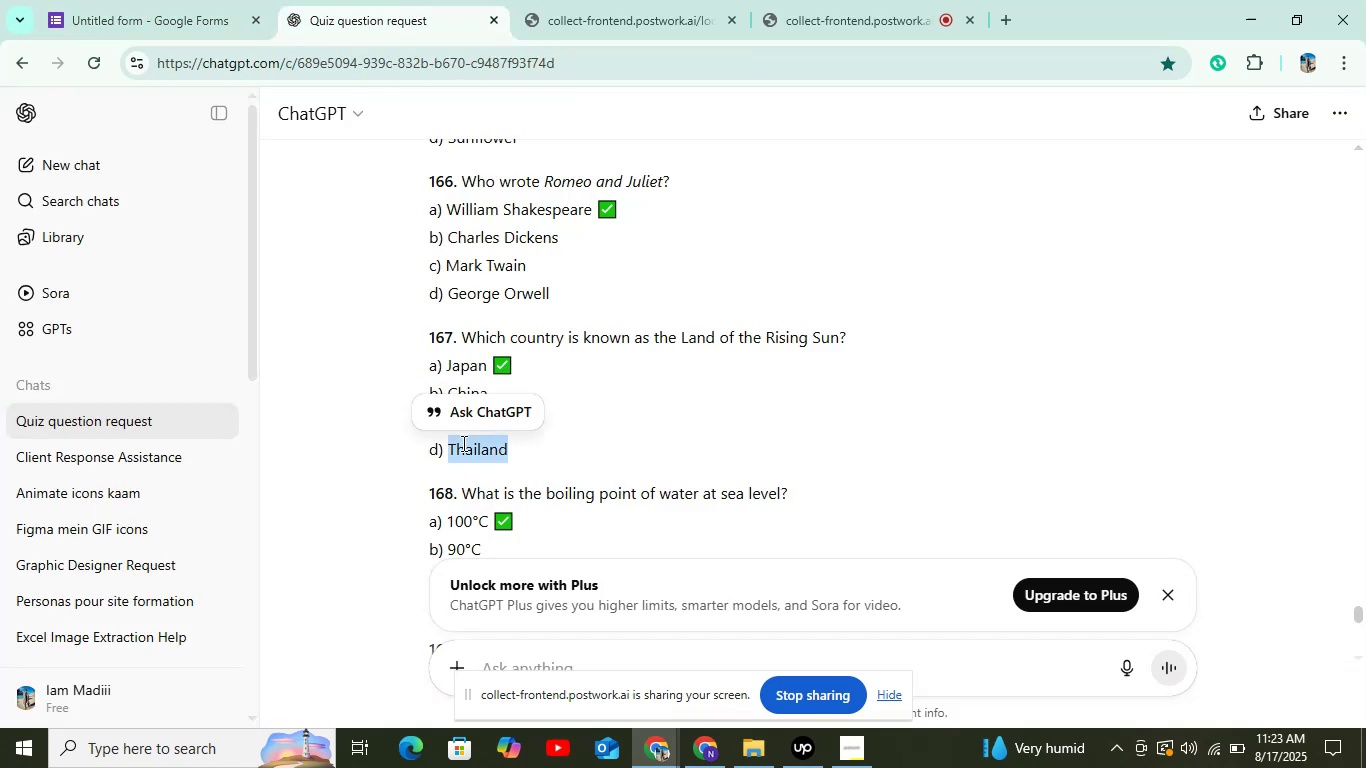 
key(Control+C)
 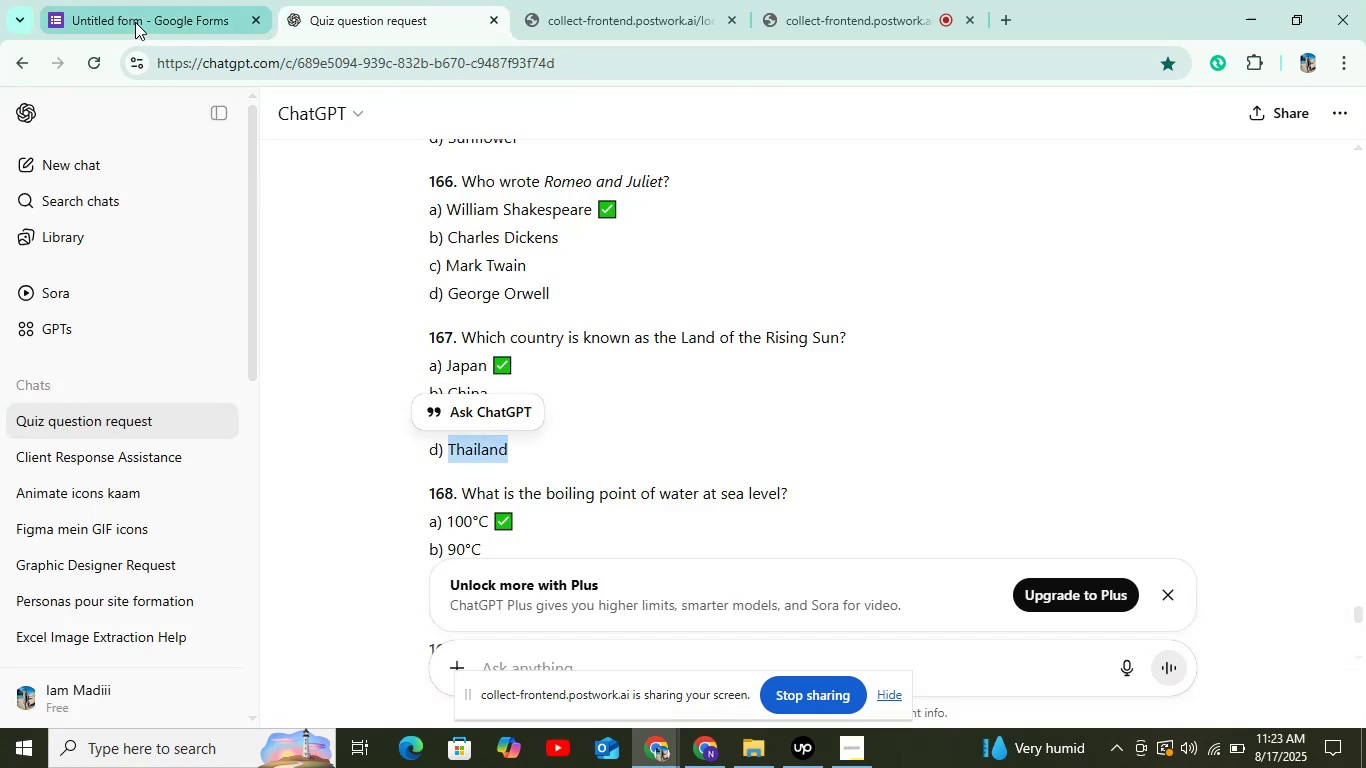 
left_click([133, 21])
 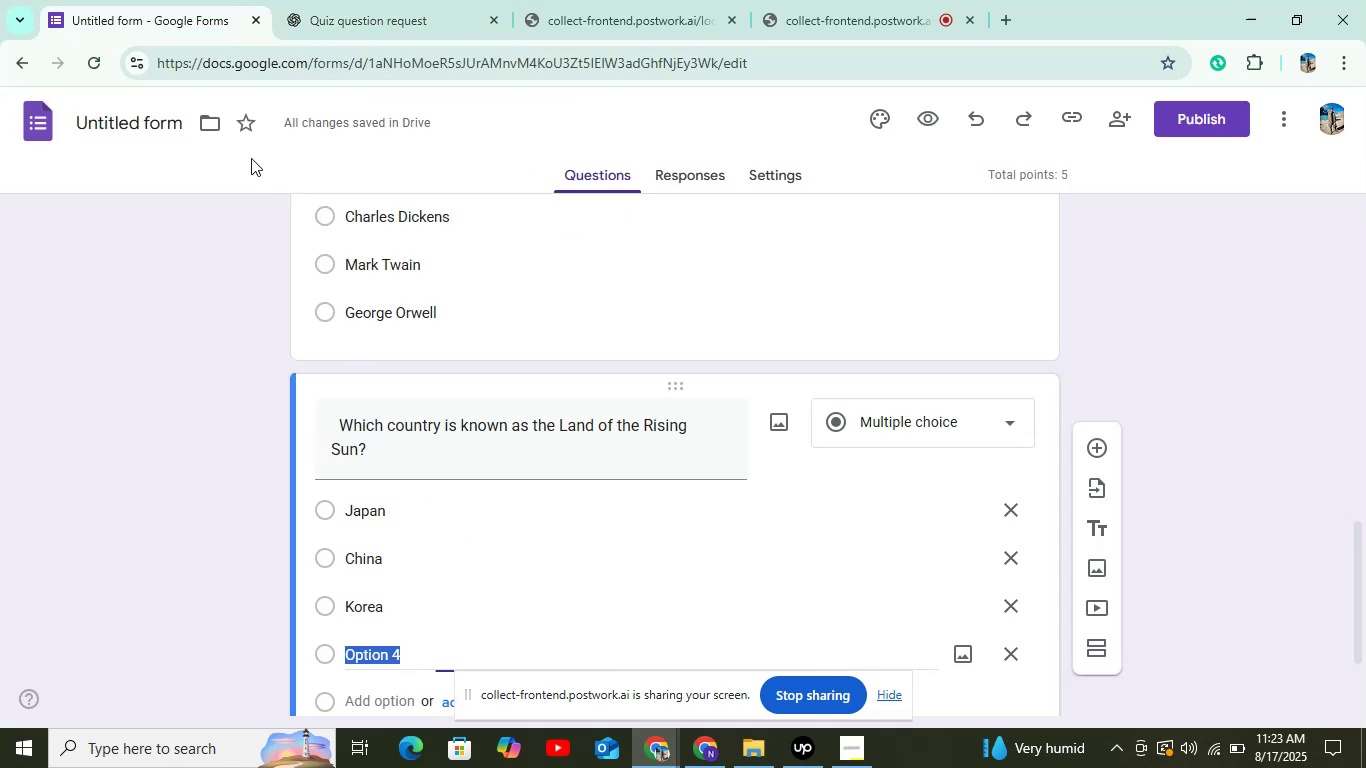 
key(Control+V)
 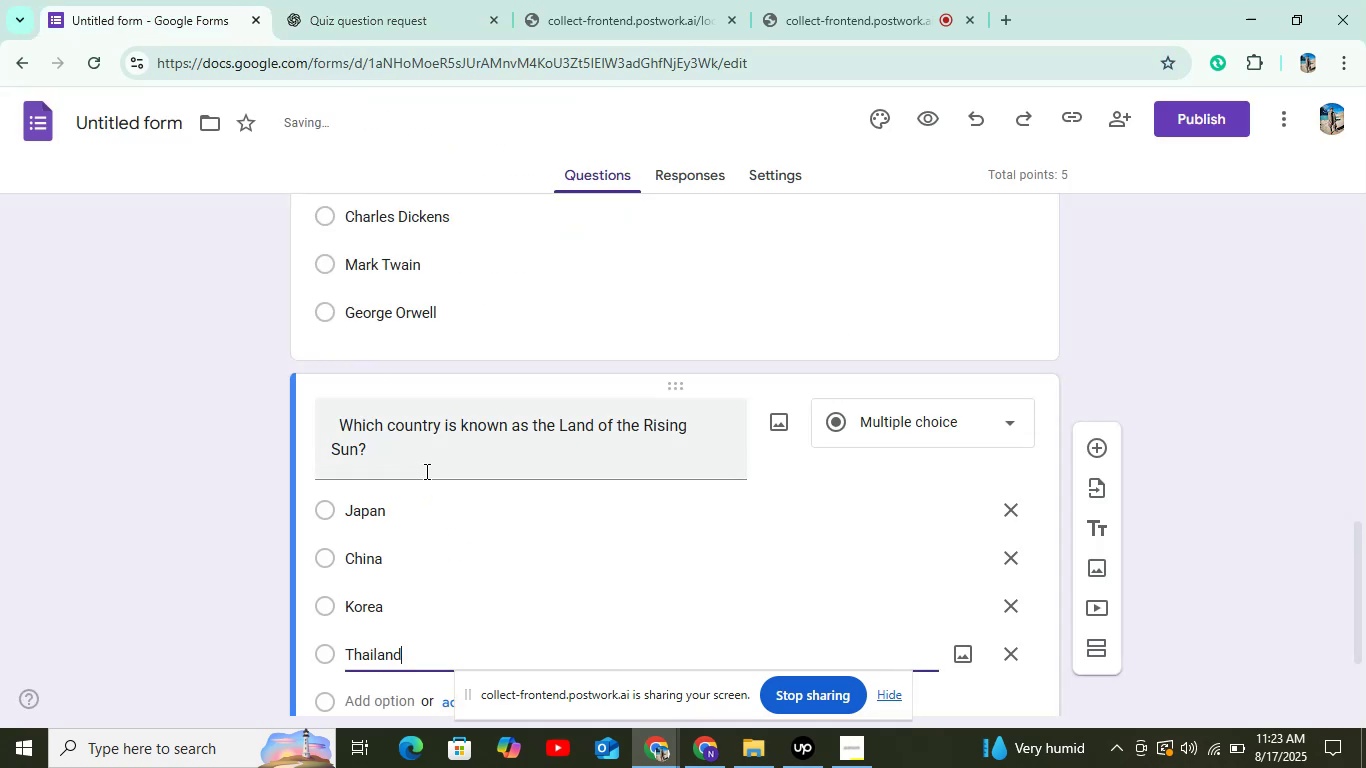 
scroll: coordinate [425, 470], scroll_direction: down, amount: 4.0
 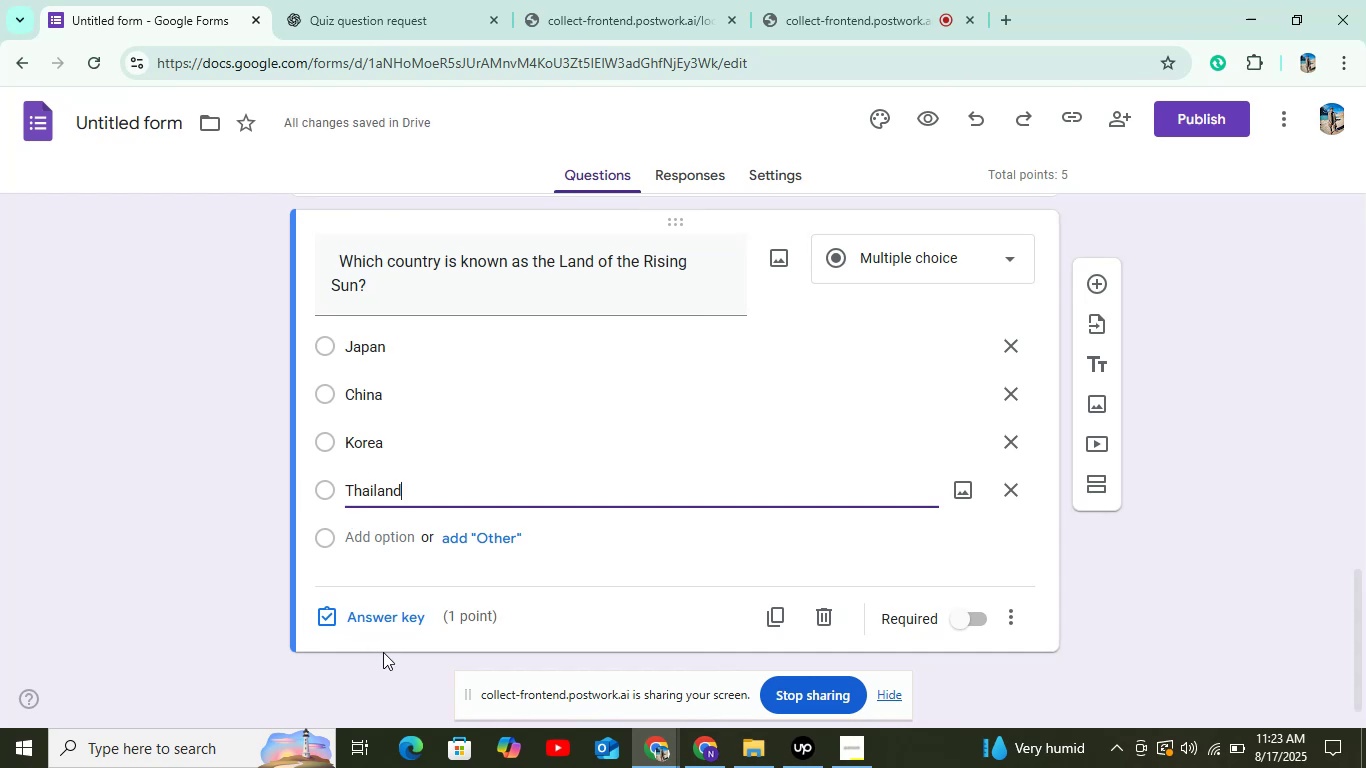 
left_click([382, 616])
 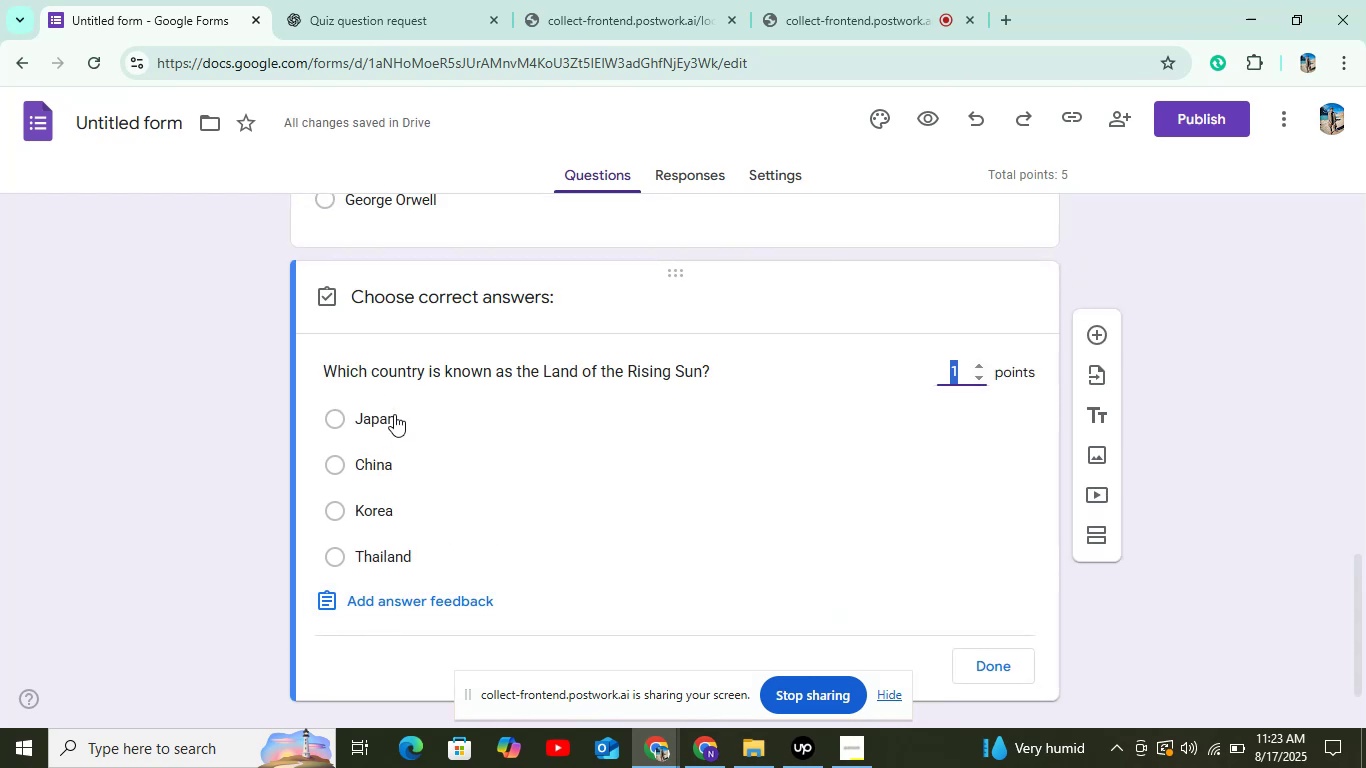 
left_click([394, 414])
 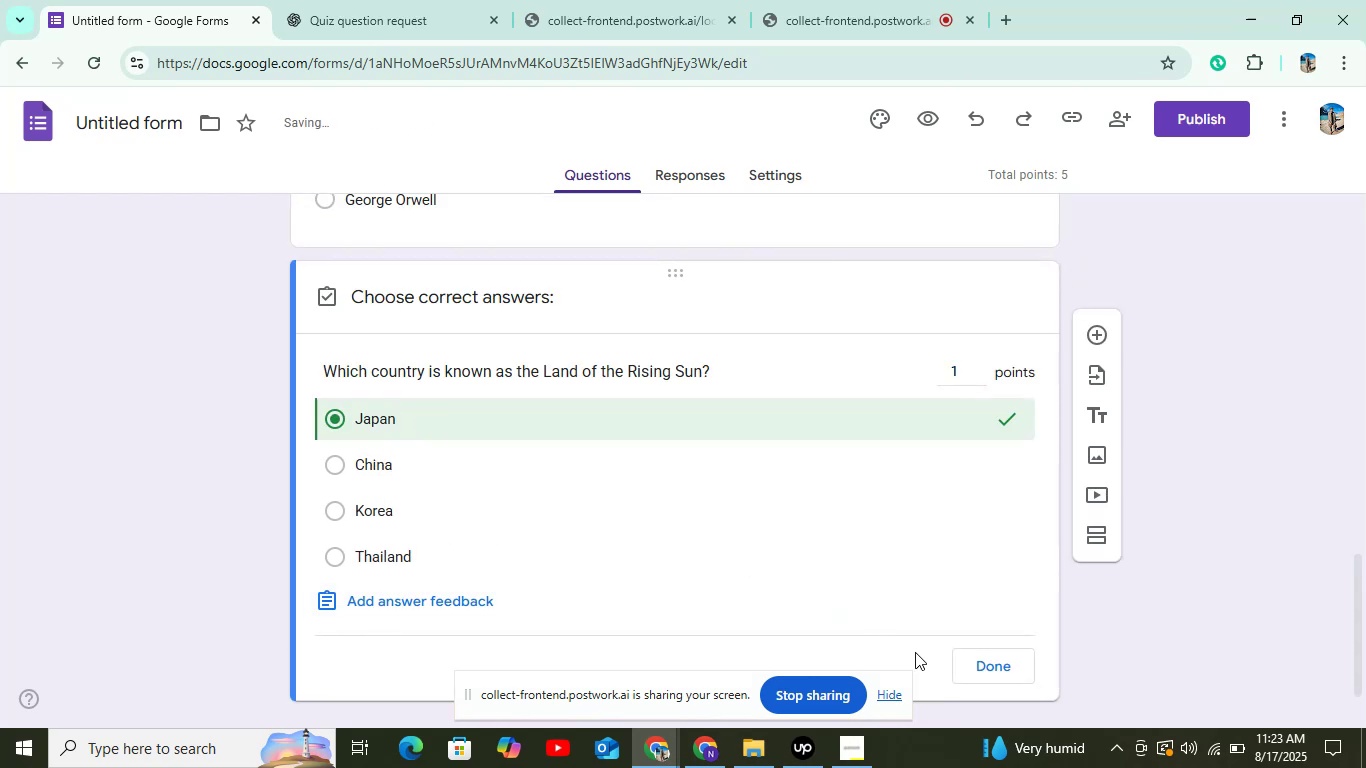 
left_click([996, 667])
 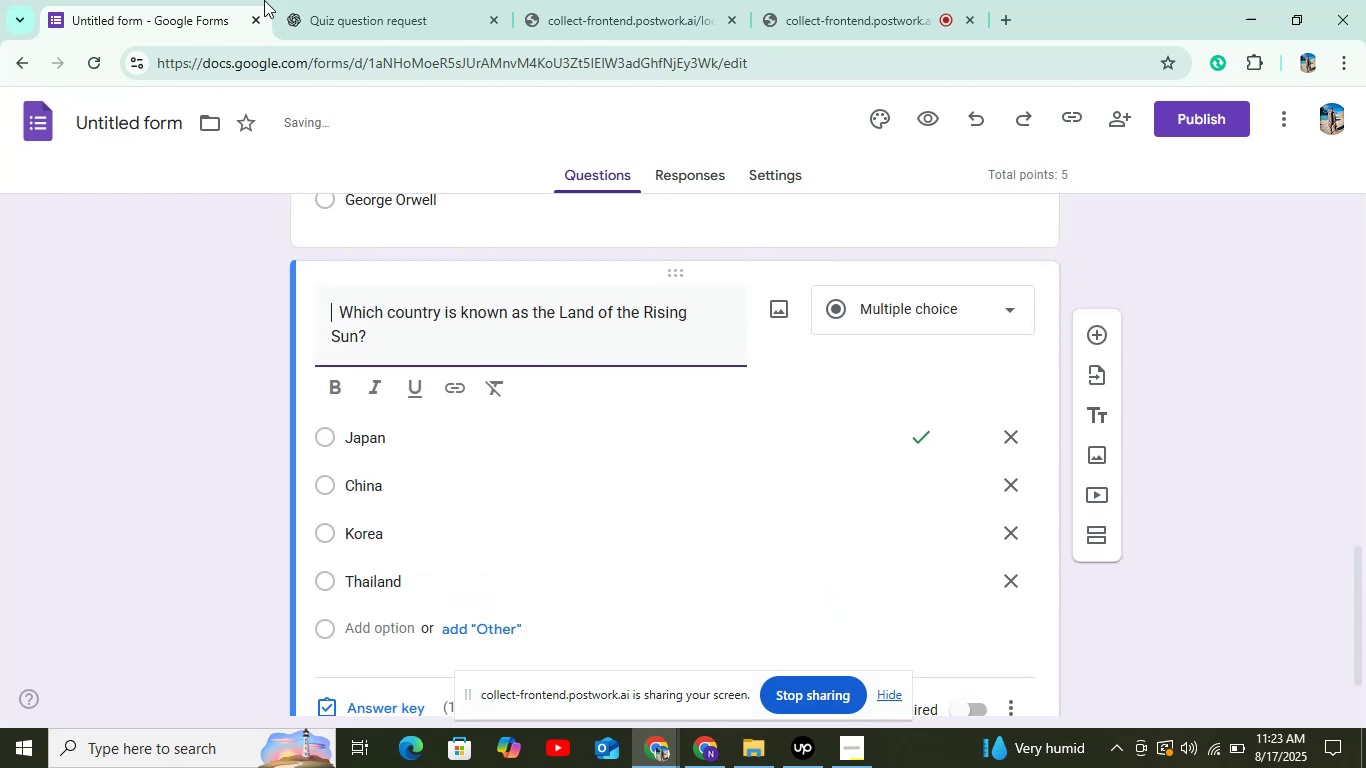 
left_click([310, 0])
 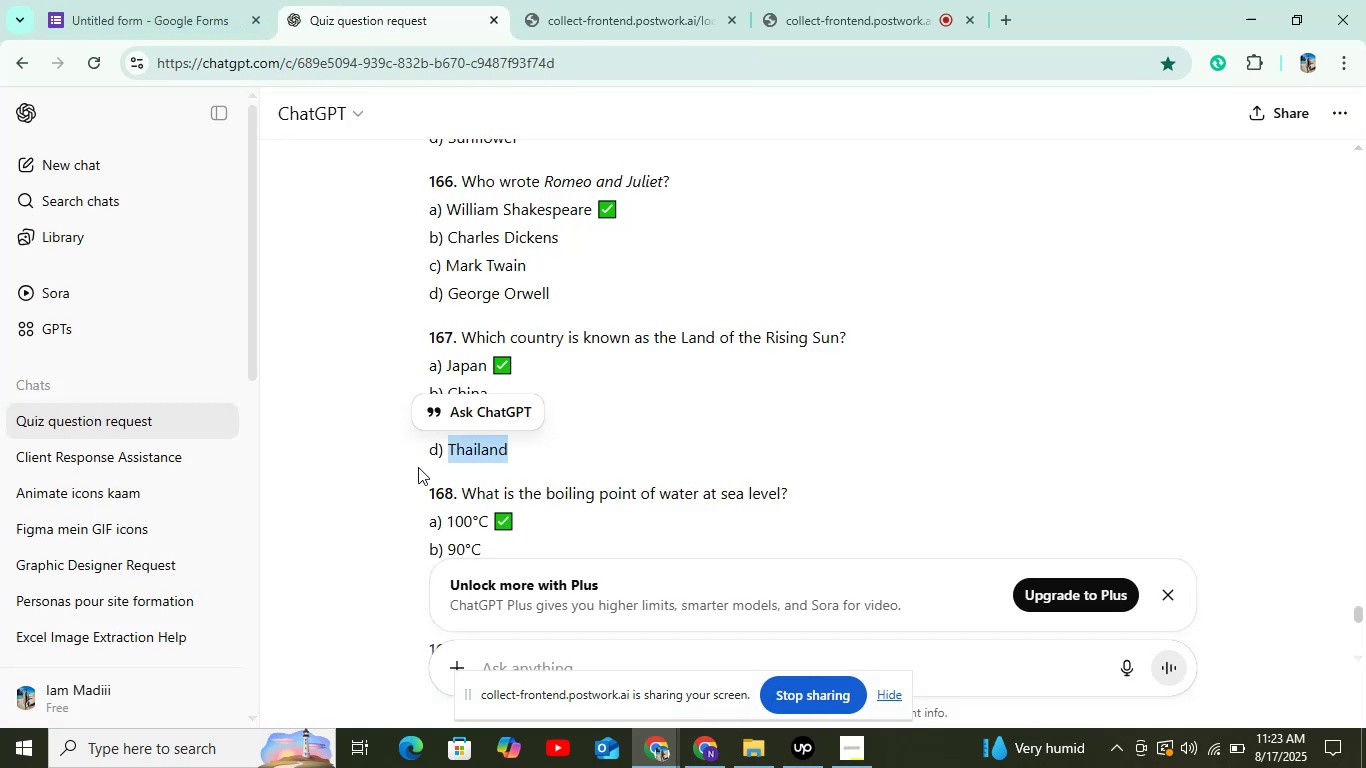 
left_click_drag(start_coordinate=[465, 495], to_coordinate=[853, 488])
 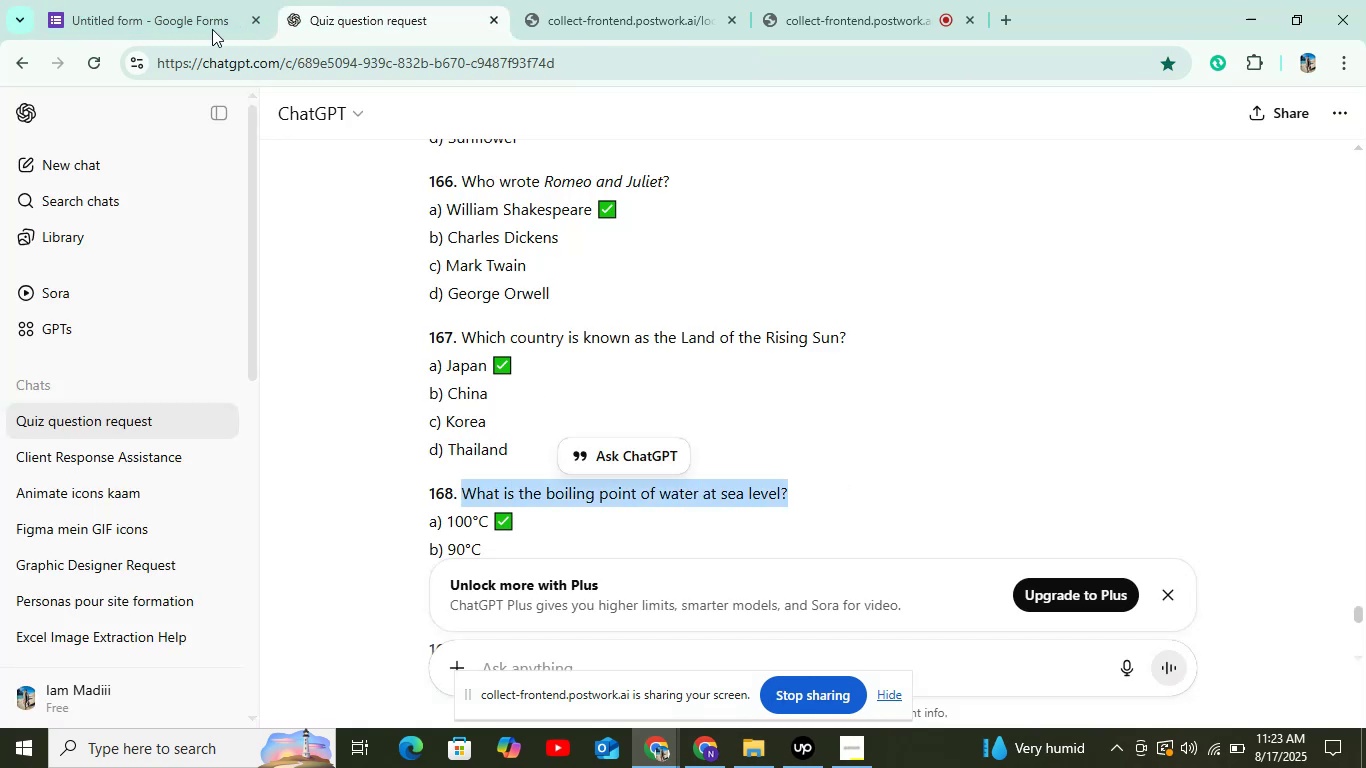 
key(Control+C)
 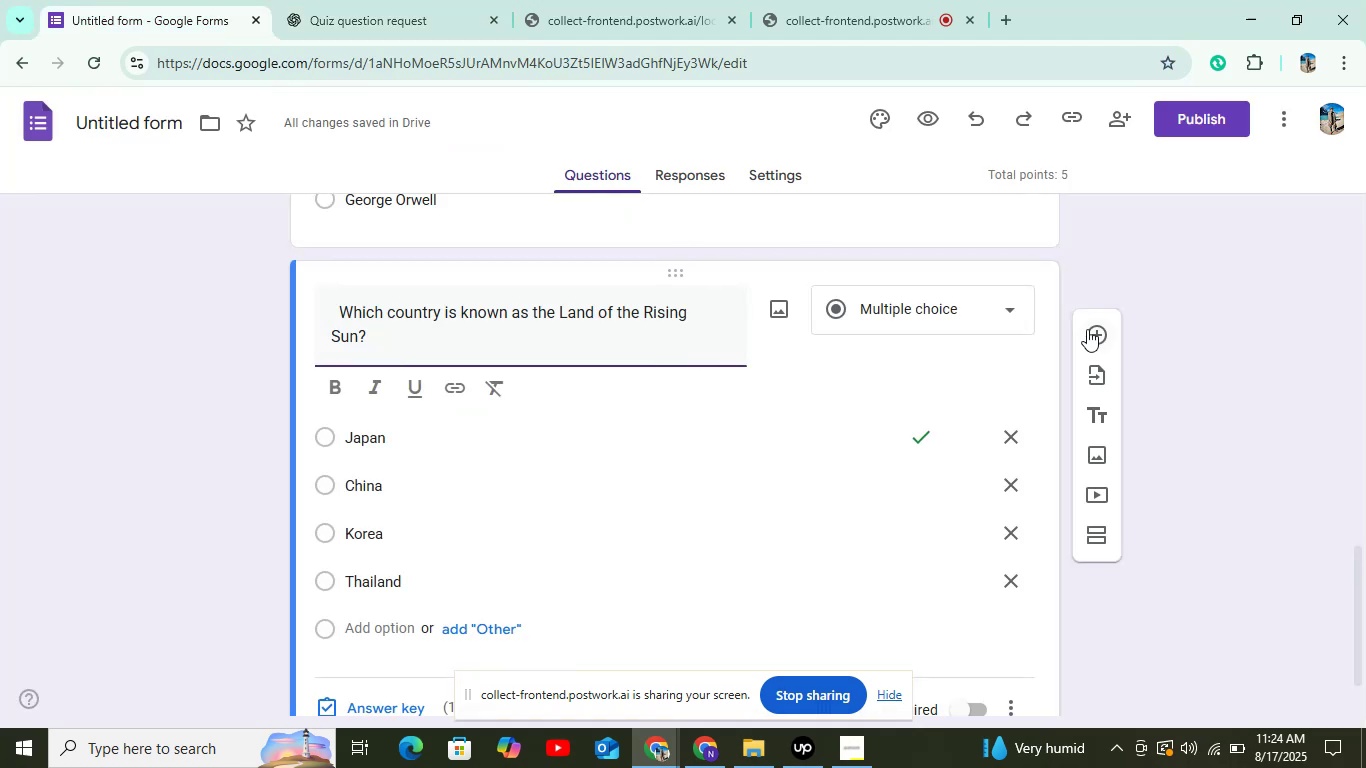 
left_click([1162, 107])
 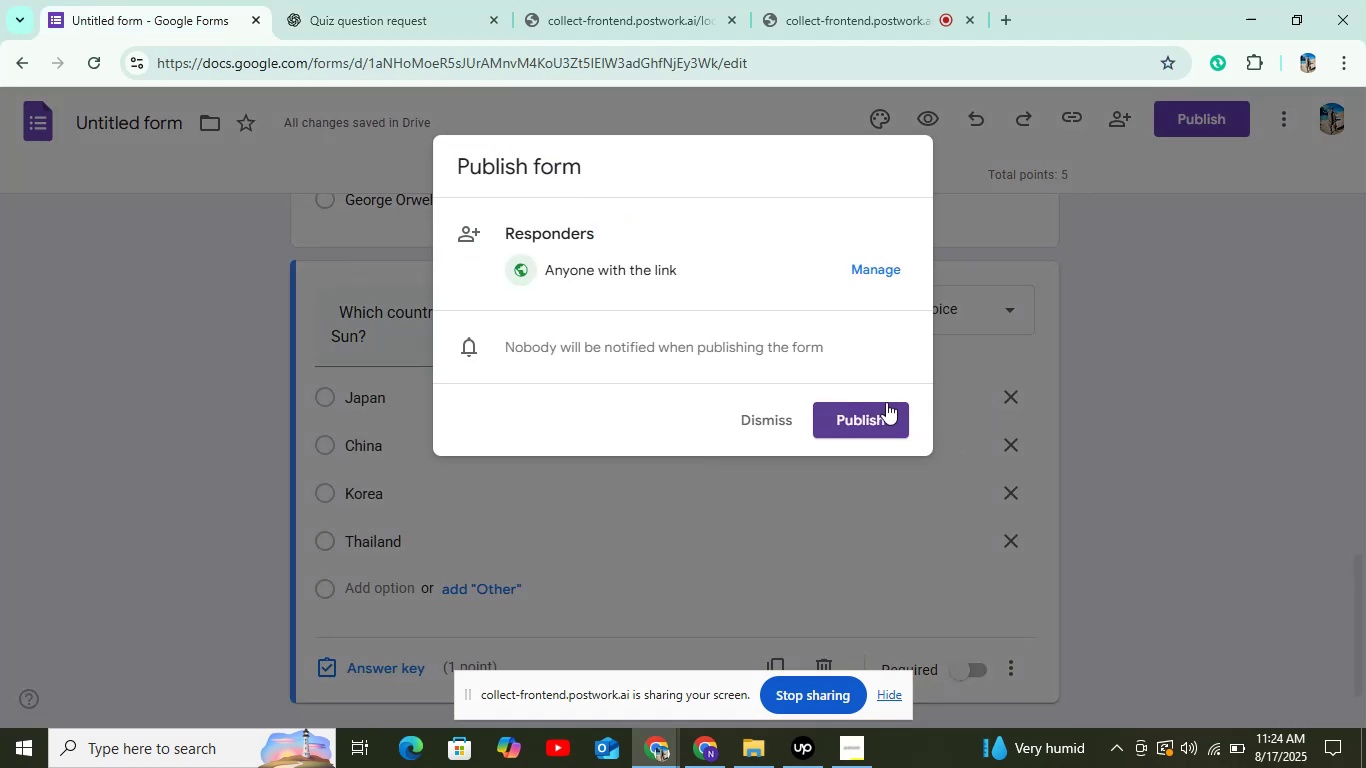 
left_click([882, 416])
 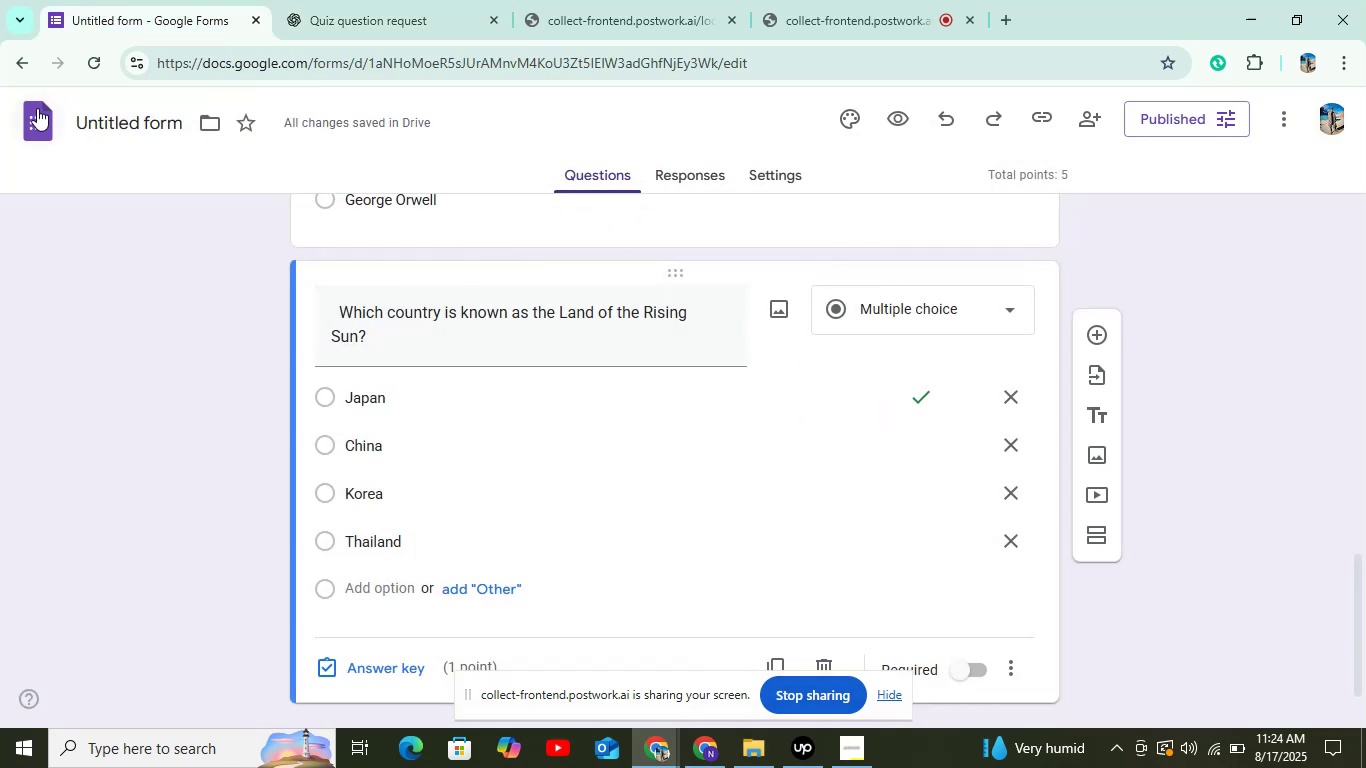 
left_click([37, 108])
 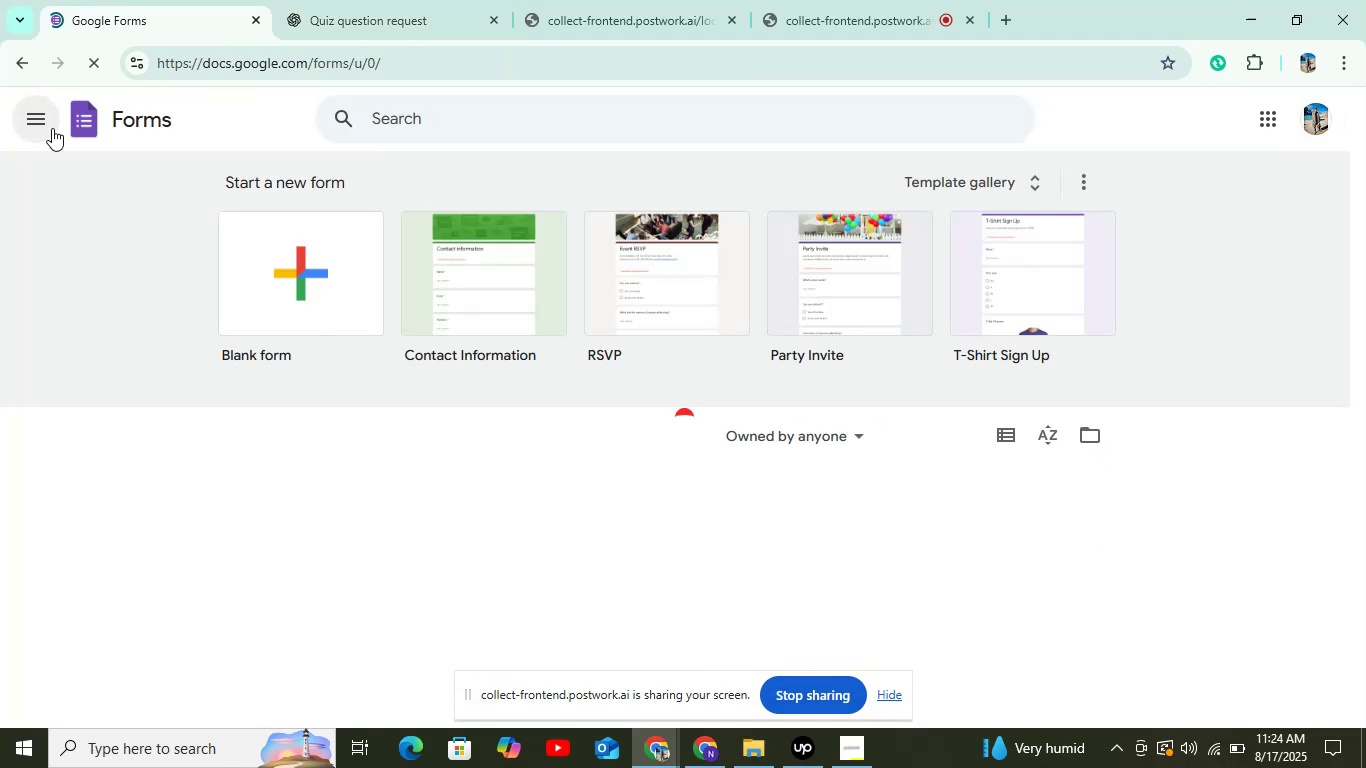 
left_click([301, 280])
 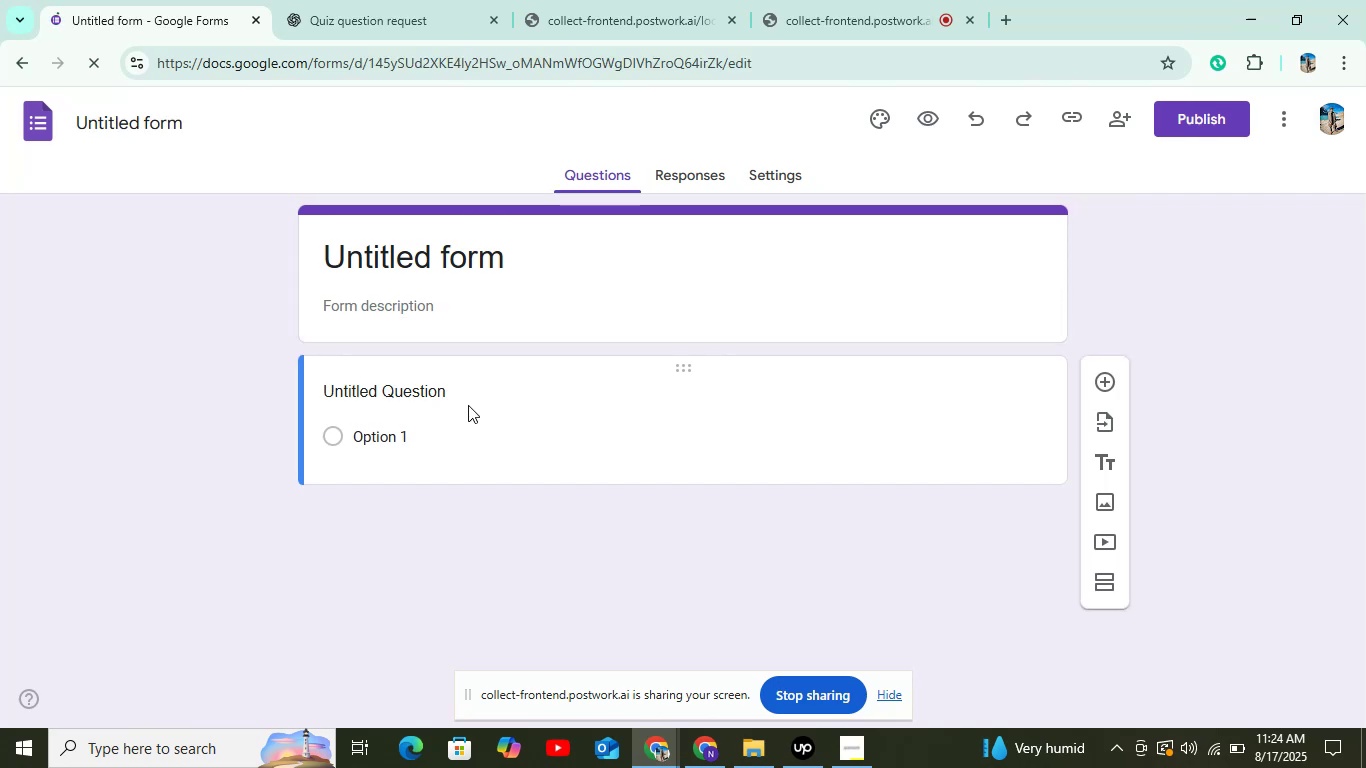 
wait(5.72)
 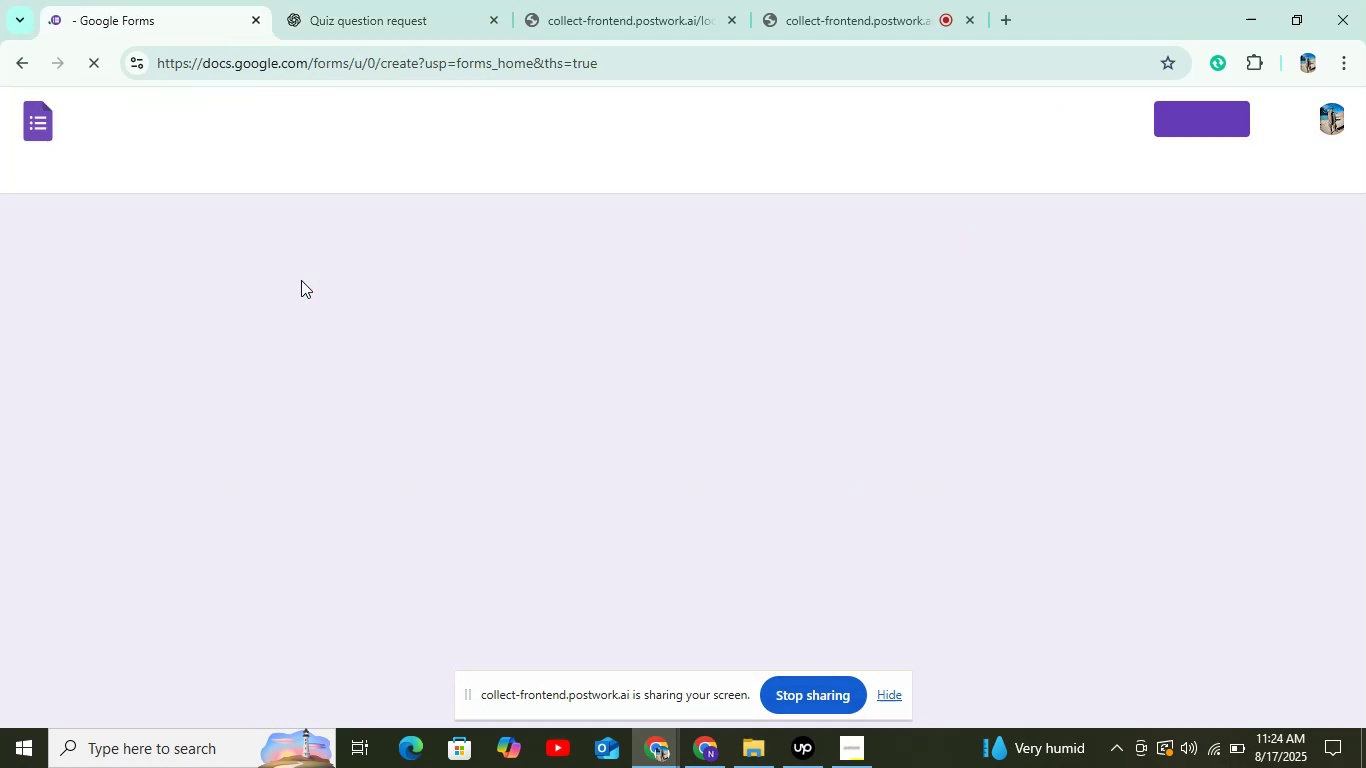 
left_click([469, 405])
 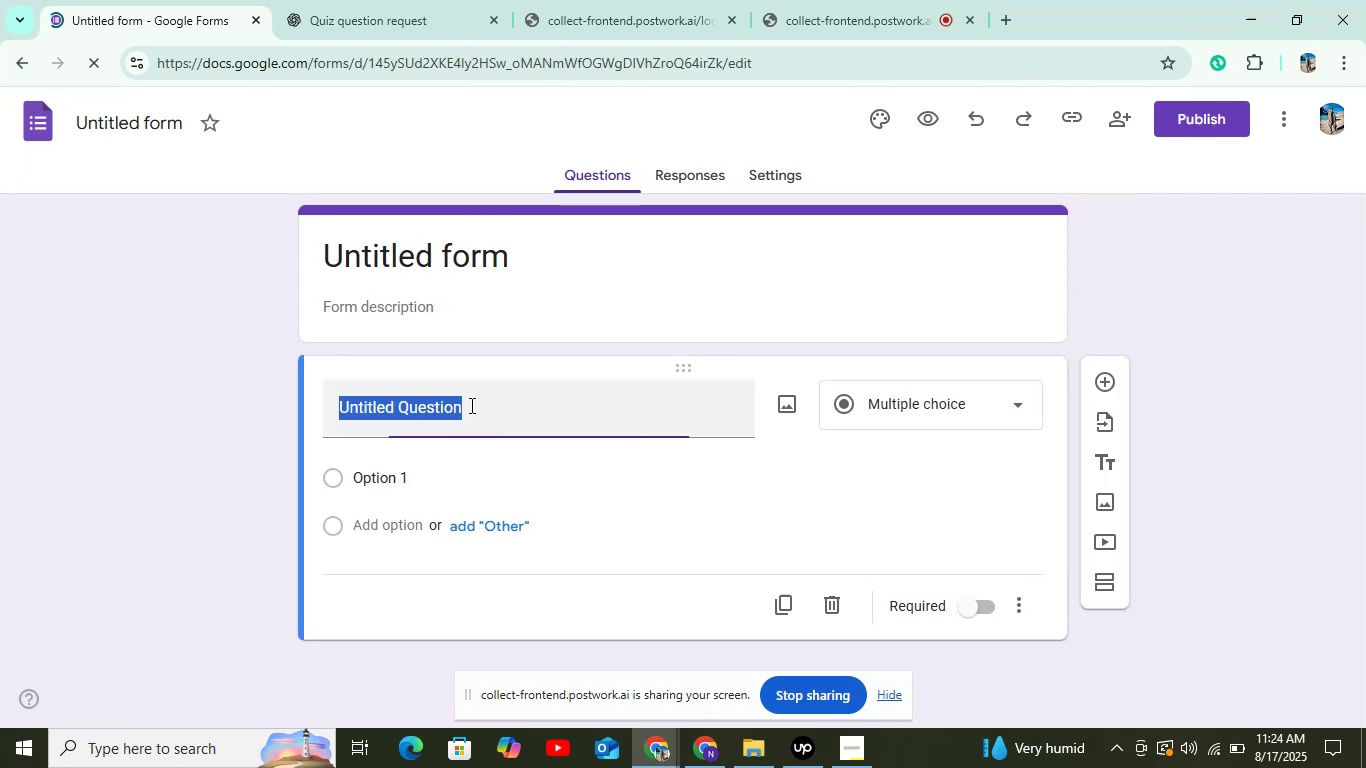 
key(Control+V)
 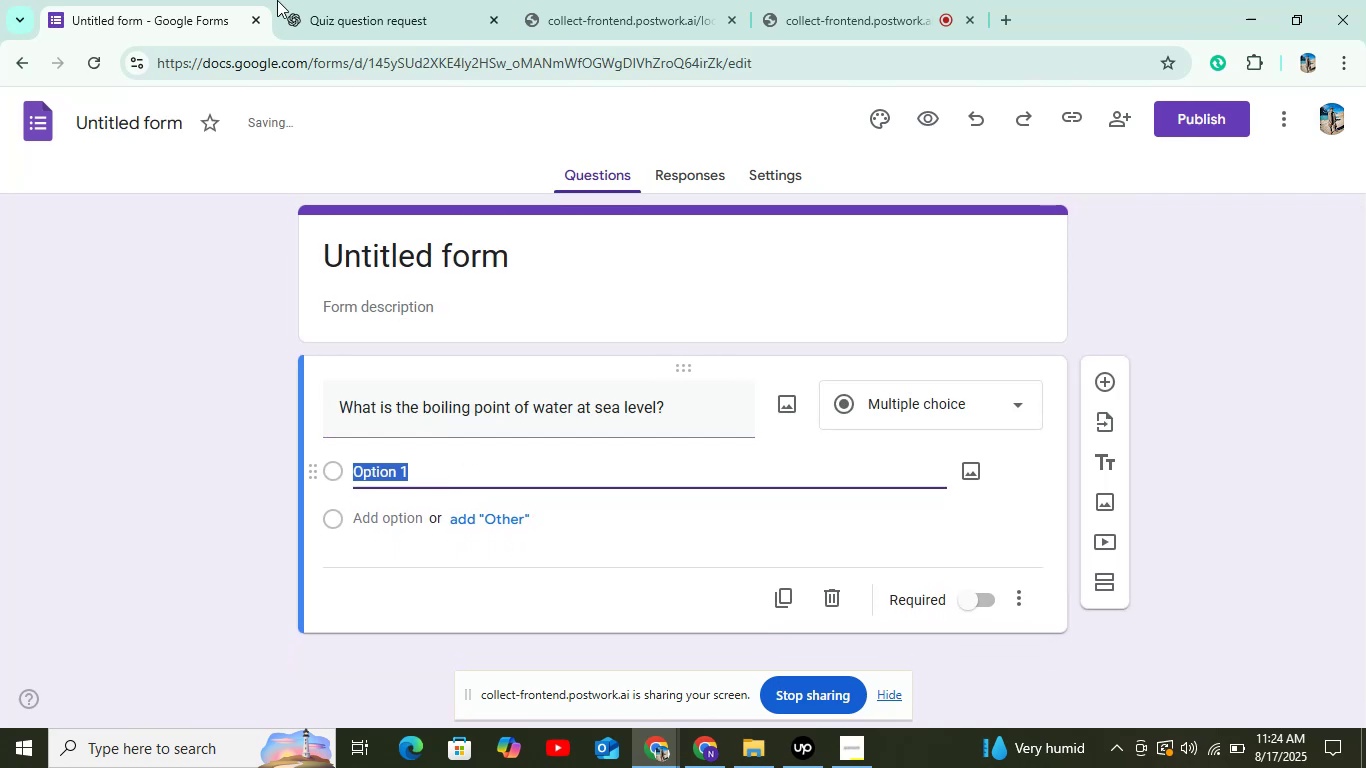 
left_click([336, 8])
 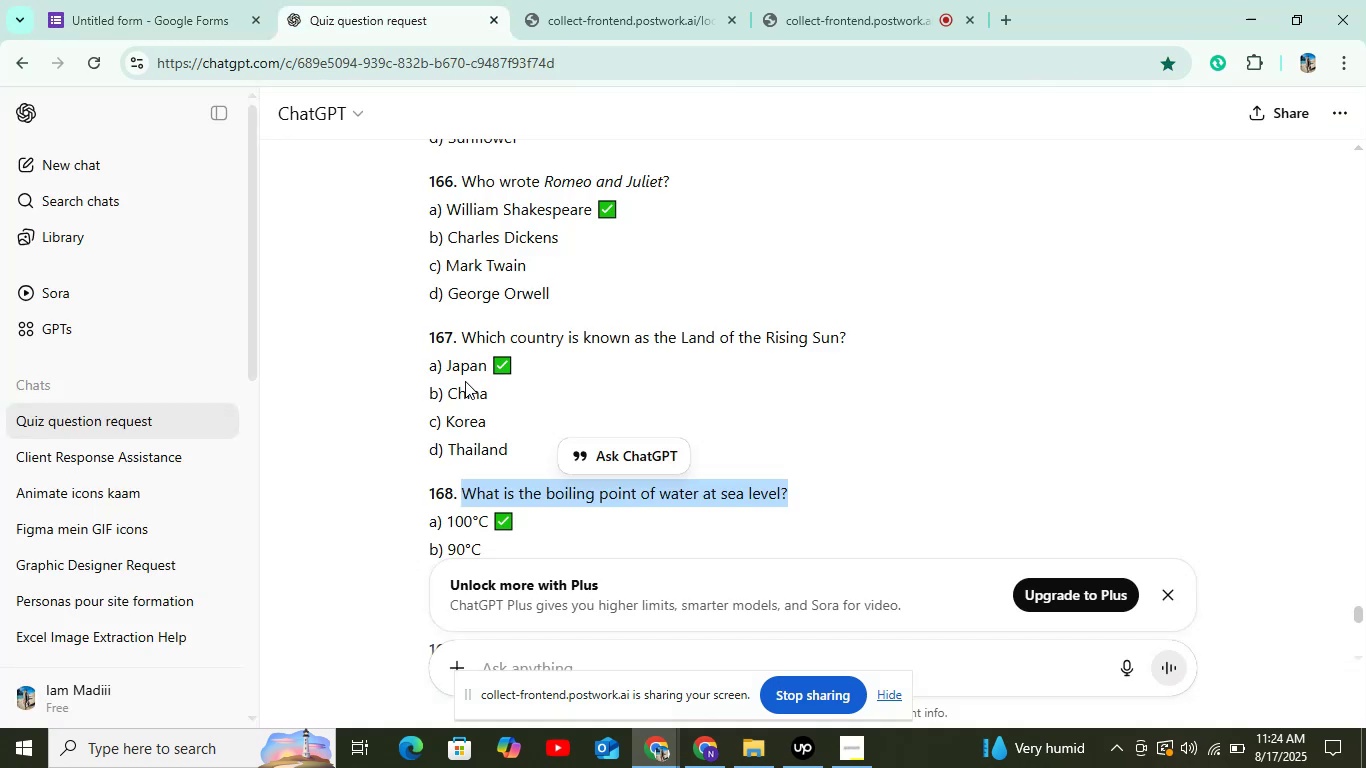 
scroll: coordinate [486, 468], scroll_direction: down, amount: 2.0
 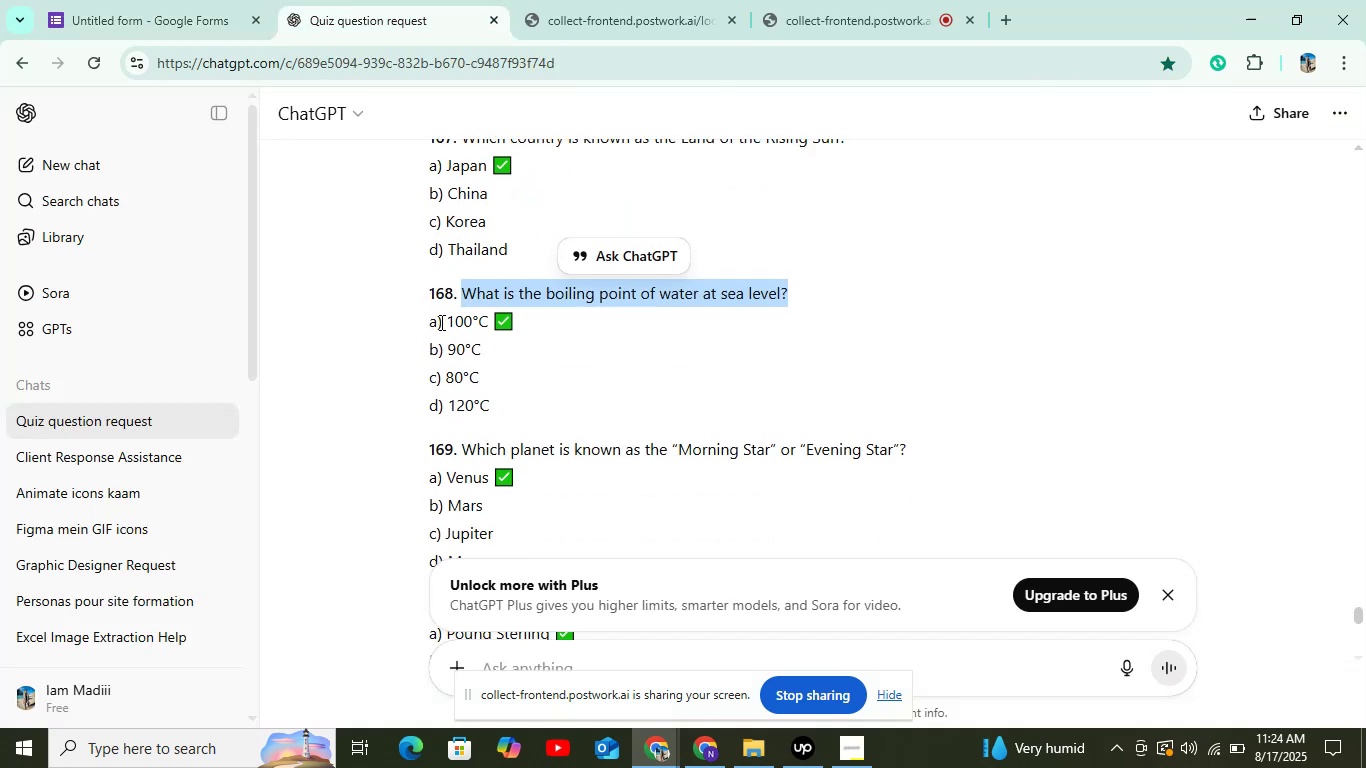 
left_click_drag(start_coordinate=[446, 322], to_coordinate=[492, 322])
 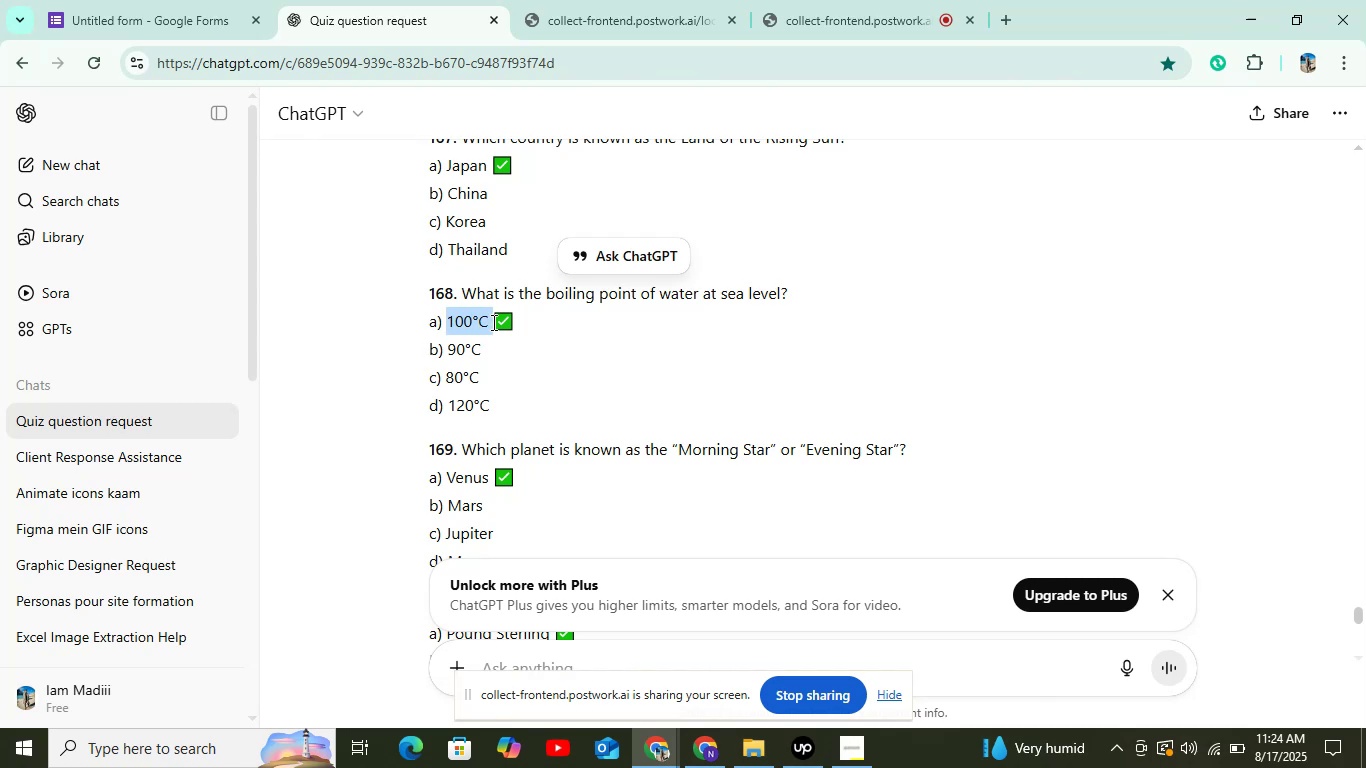 
key(Control+C)
 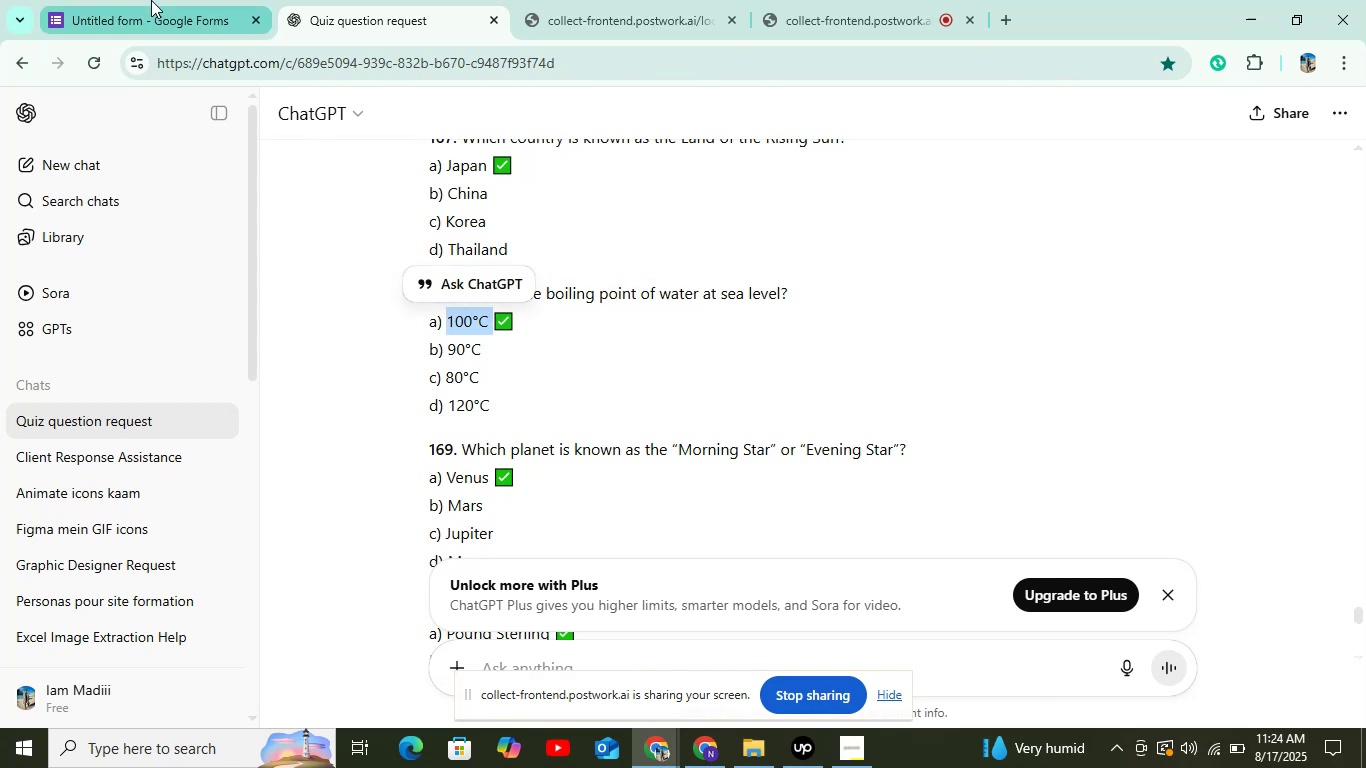 
left_click([151, 0])
 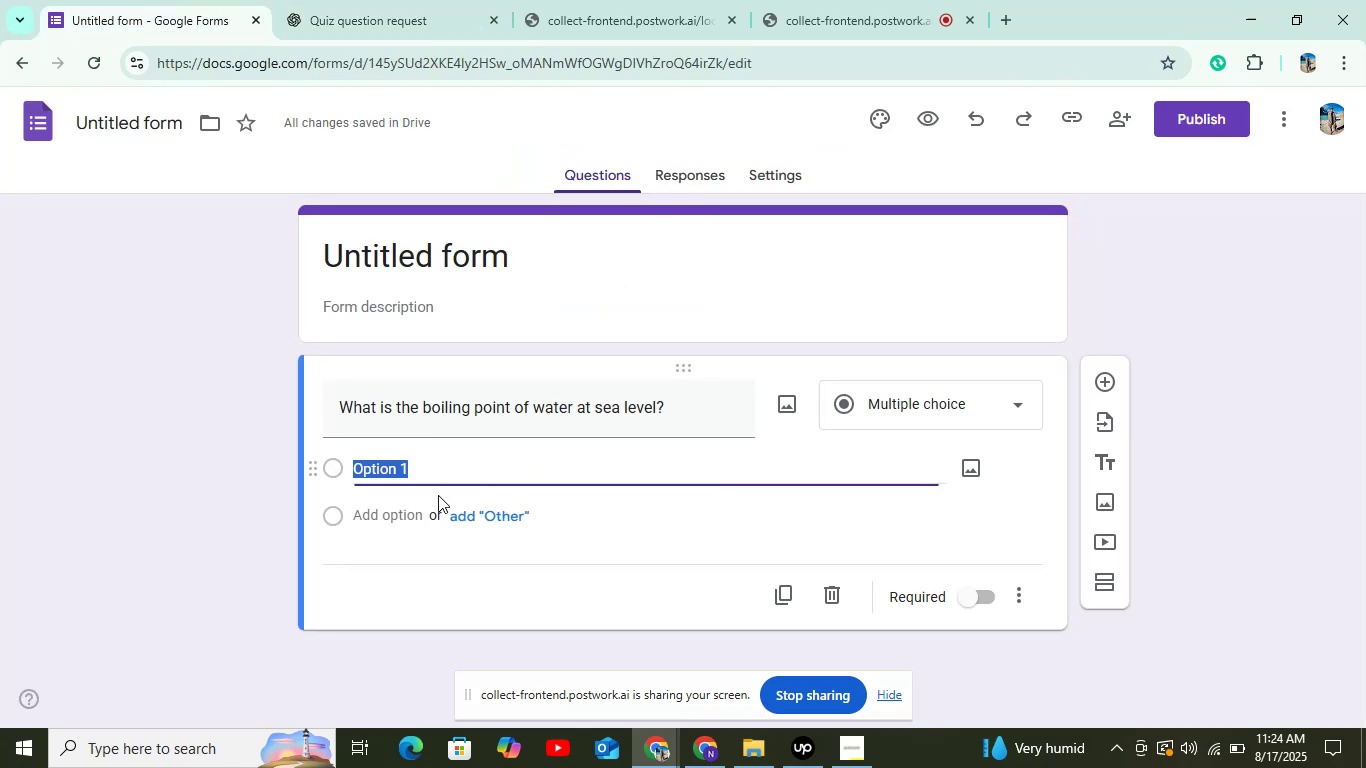 
key(Control+B)
 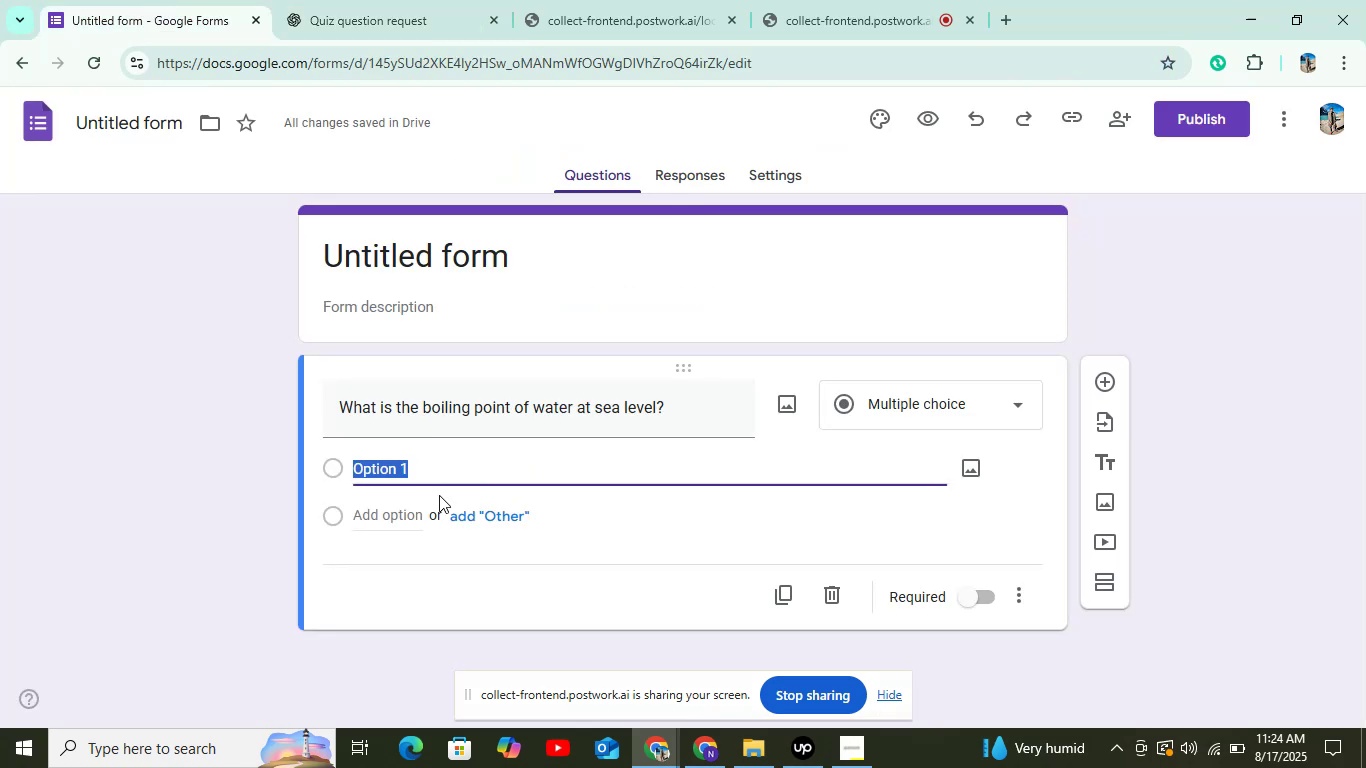 
key(Control+V)
 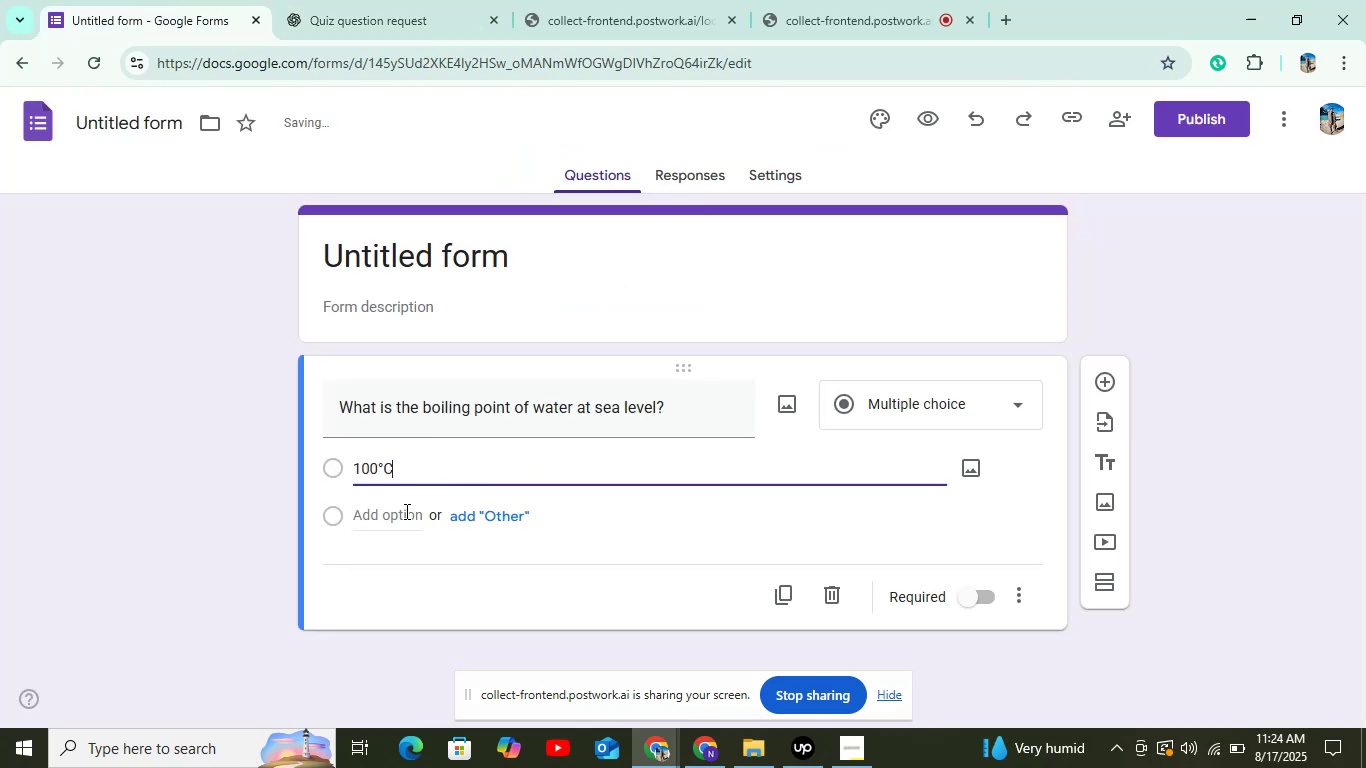 
left_click([403, 511])
 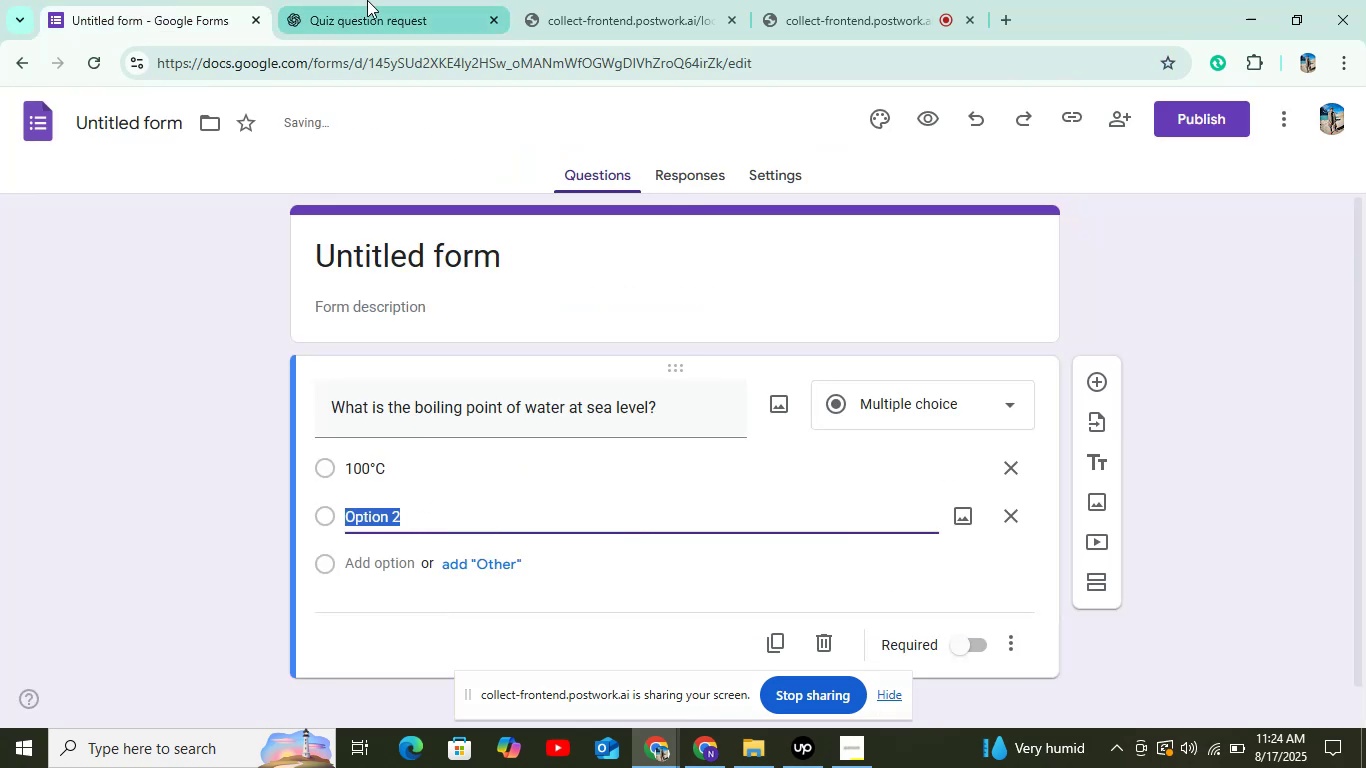 
left_click([367, 0])
 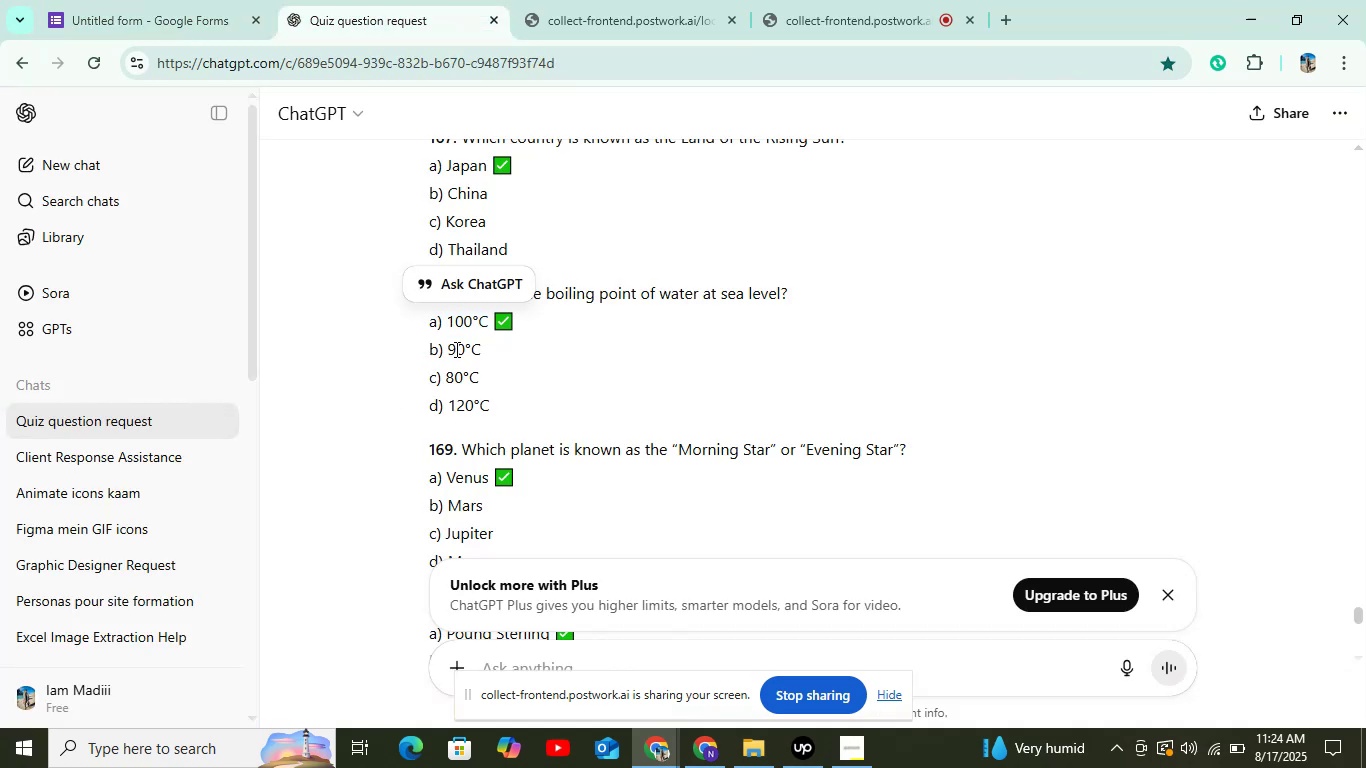 
left_click_drag(start_coordinate=[492, 346], to_coordinate=[448, 348])
 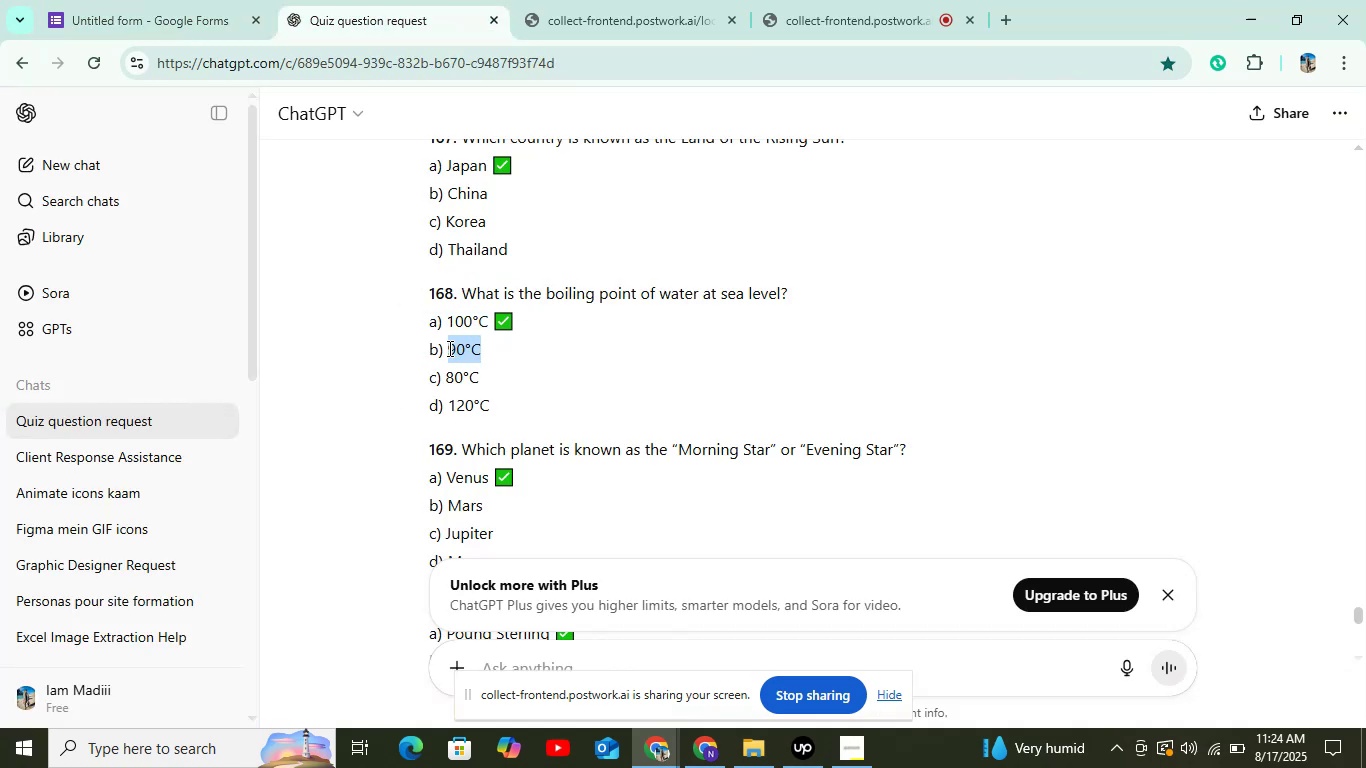 
key(Control+C)
 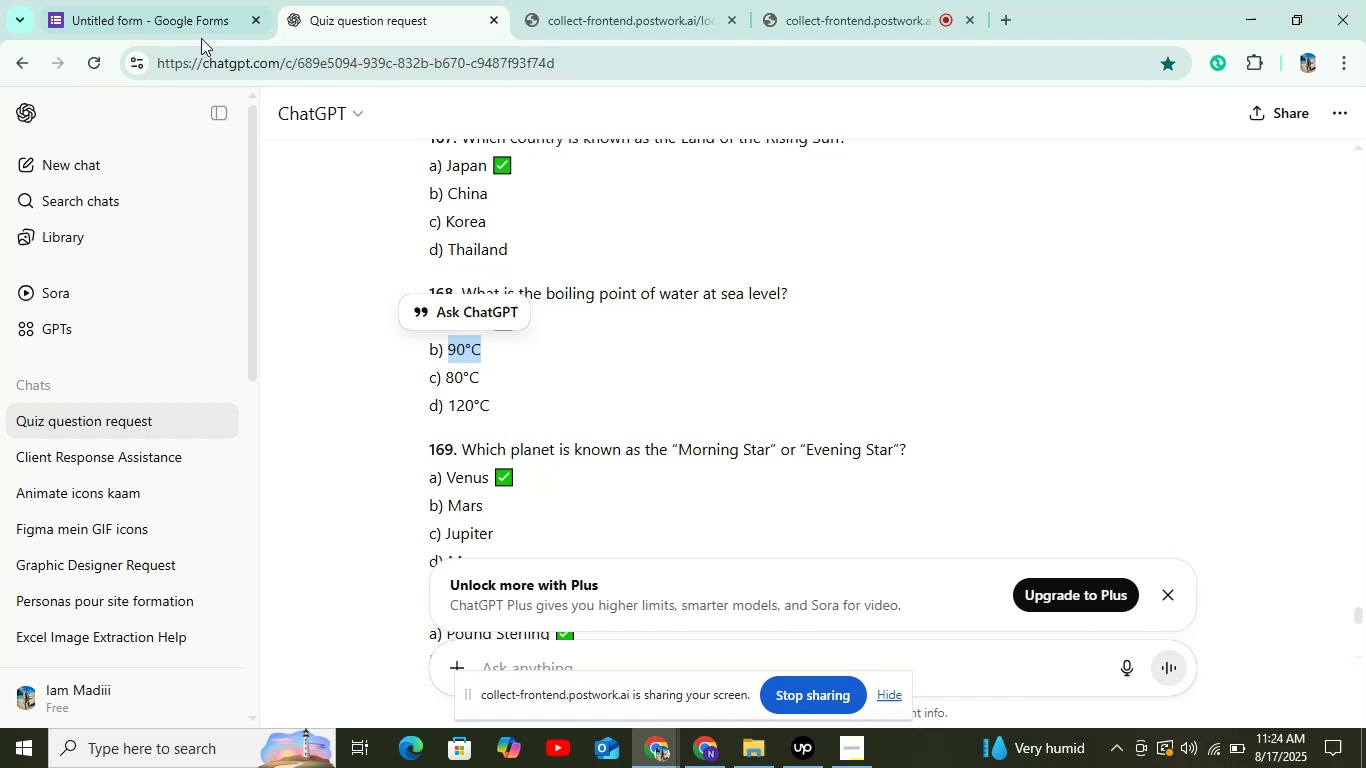 
left_click([196, 30])
 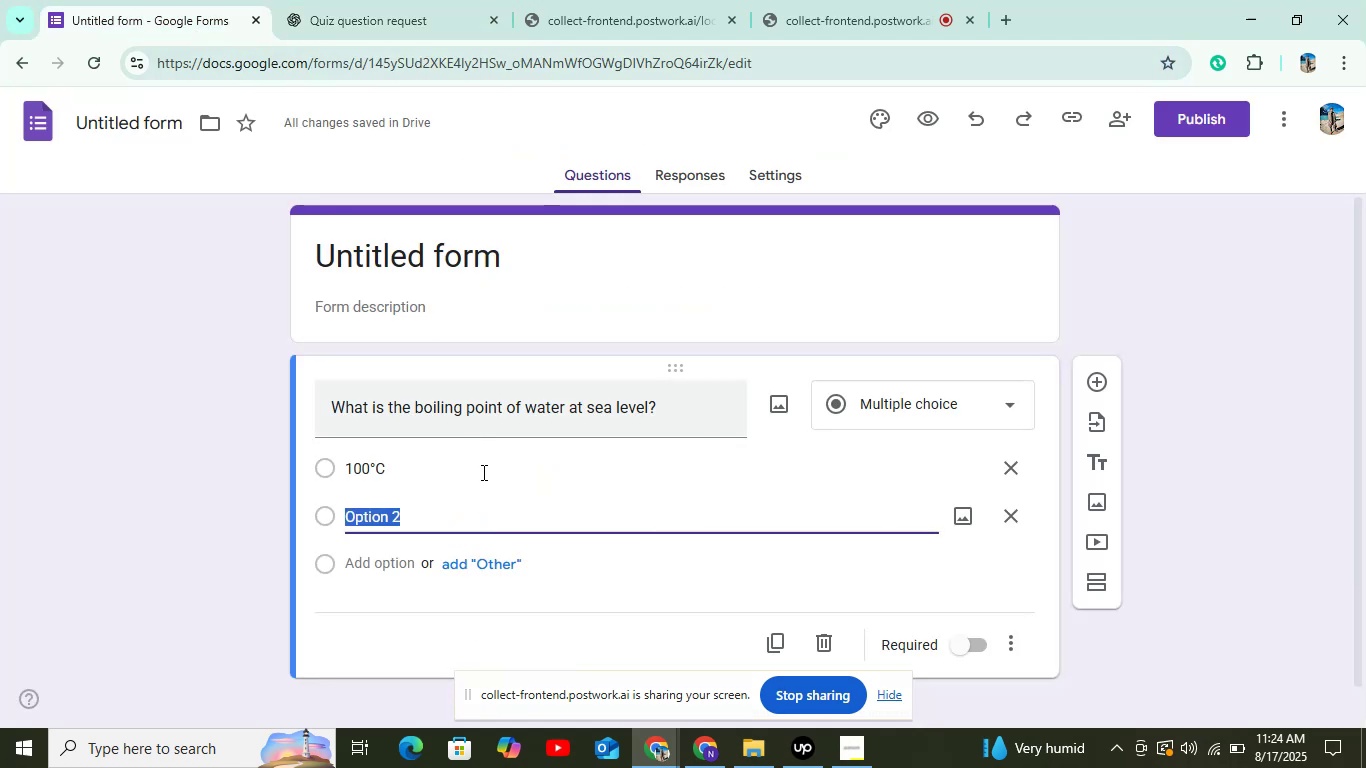 
key(Control+V)
 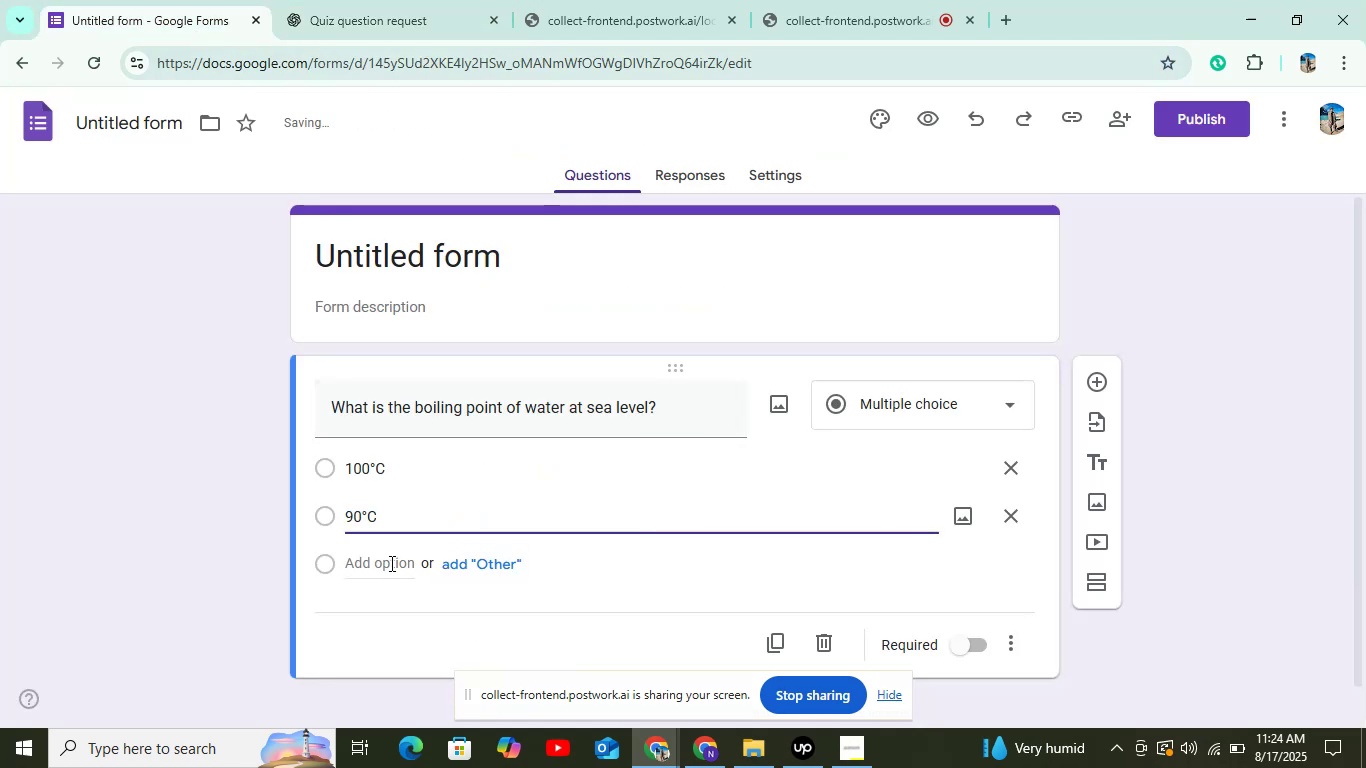 
left_click([390, 562])
 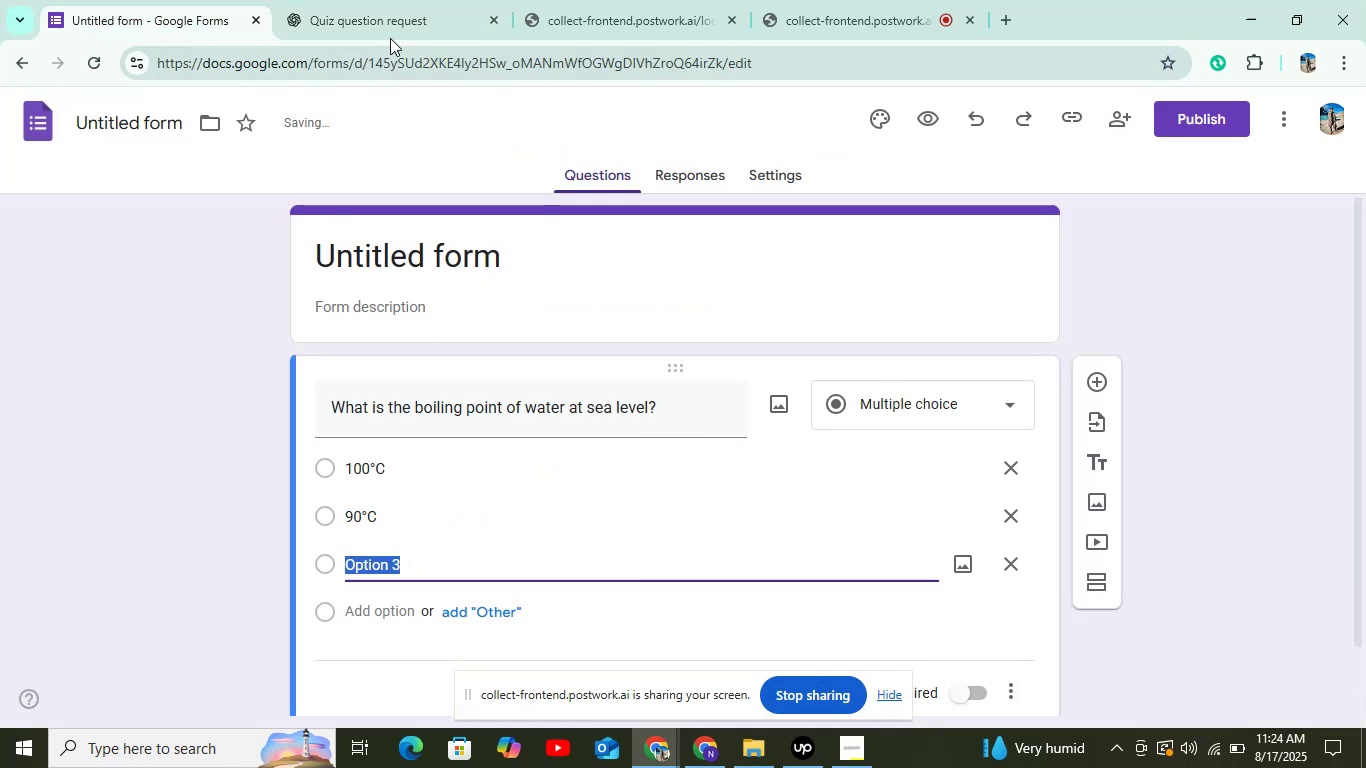 
left_click([390, 31])
 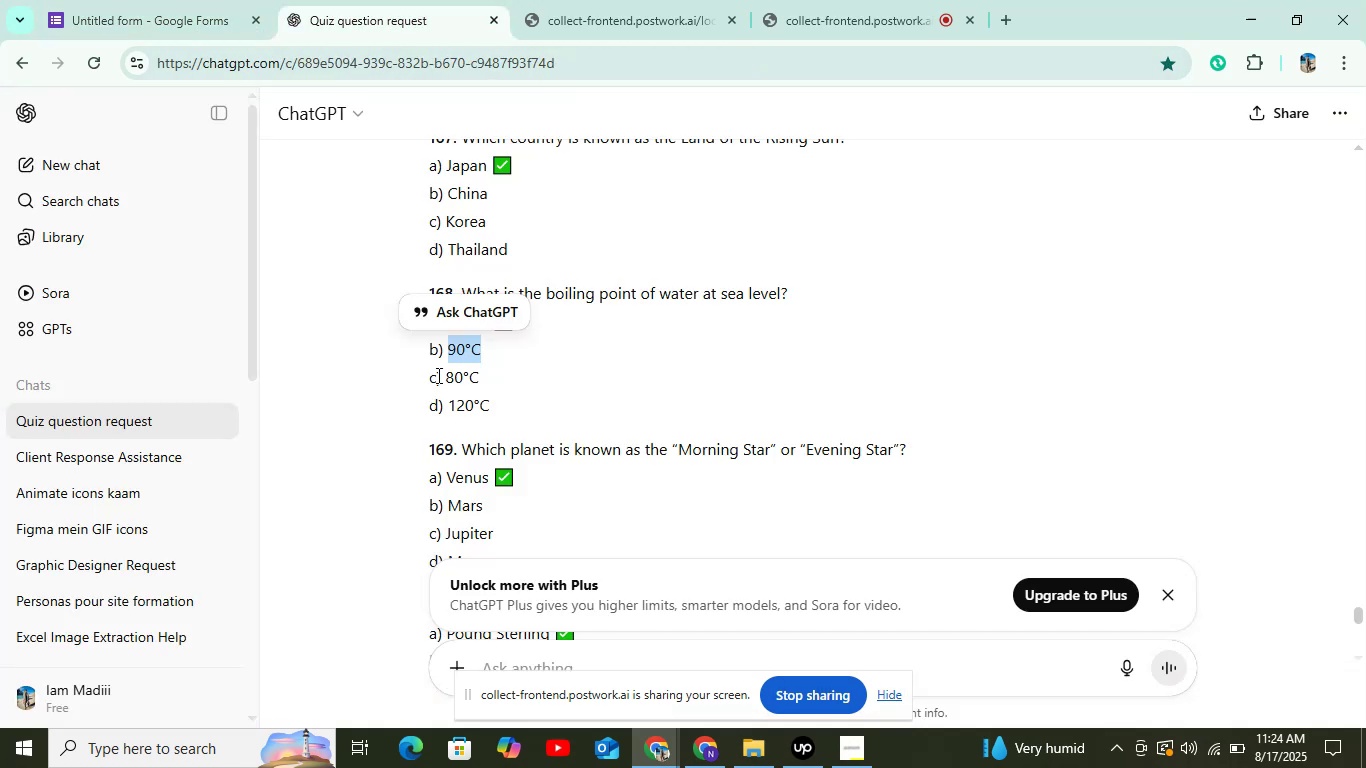 
left_click_drag(start_coordinate=[446, 378], to_coordinate=[498, 378])
 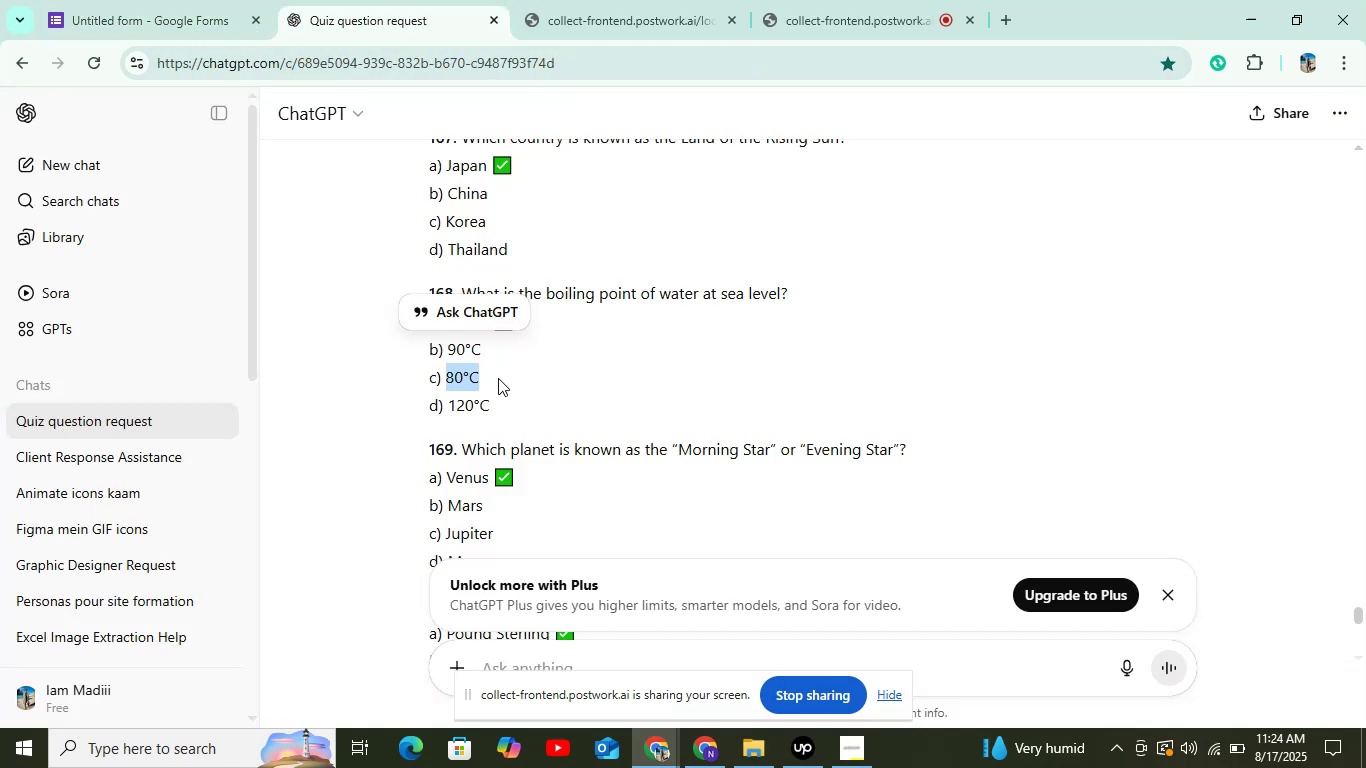 
key(Control+C)
 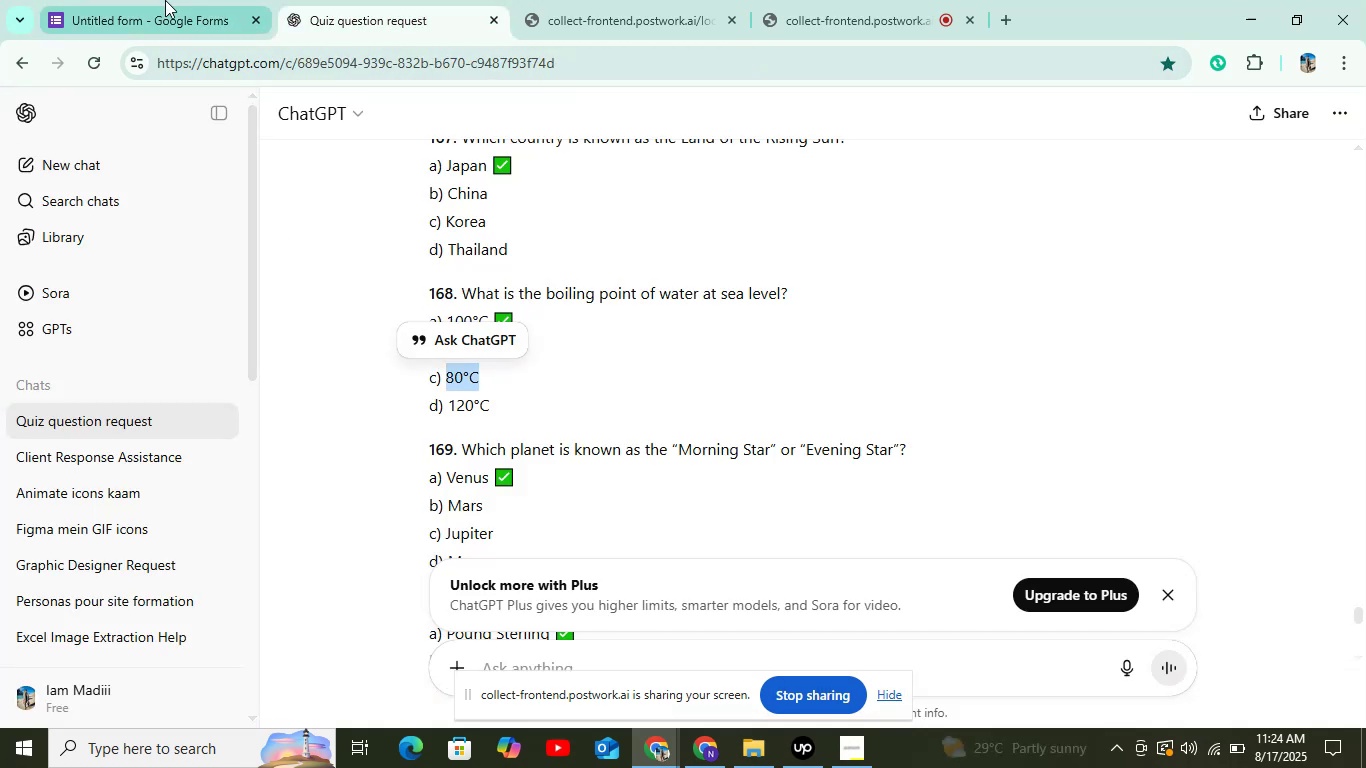 
left_click([165, 0])
 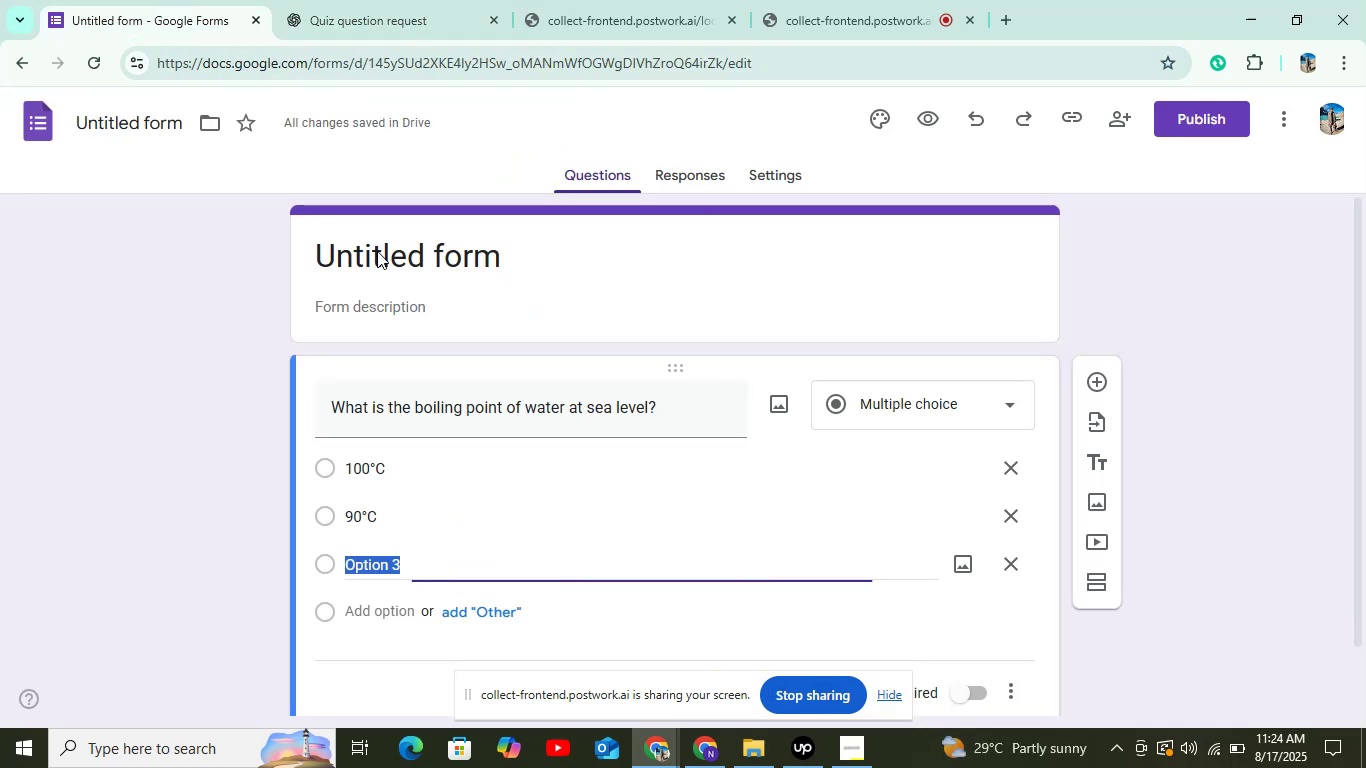 
key(Control+V)
 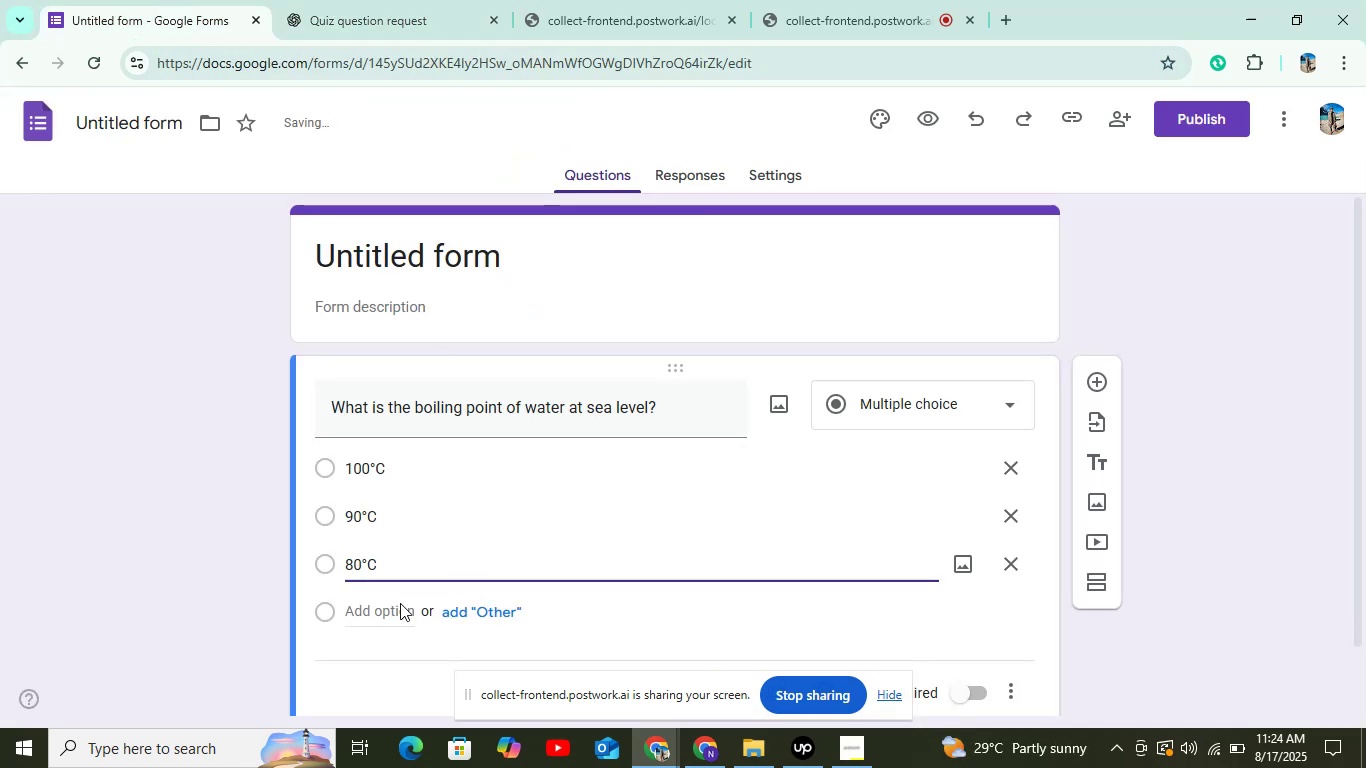 
left_click([399, 605])
 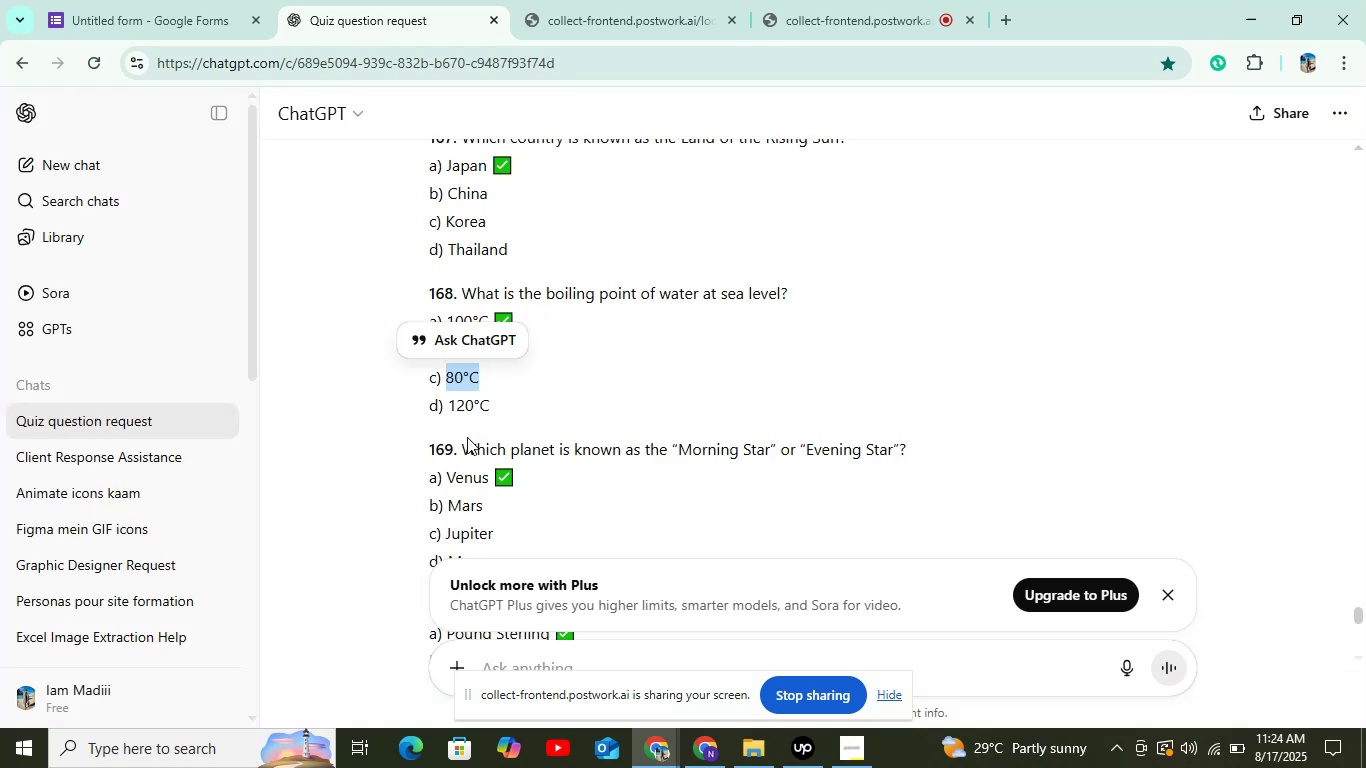 
left_click_drag(start_coordinate=[448, 406], to_coordinate=[502, 406])
 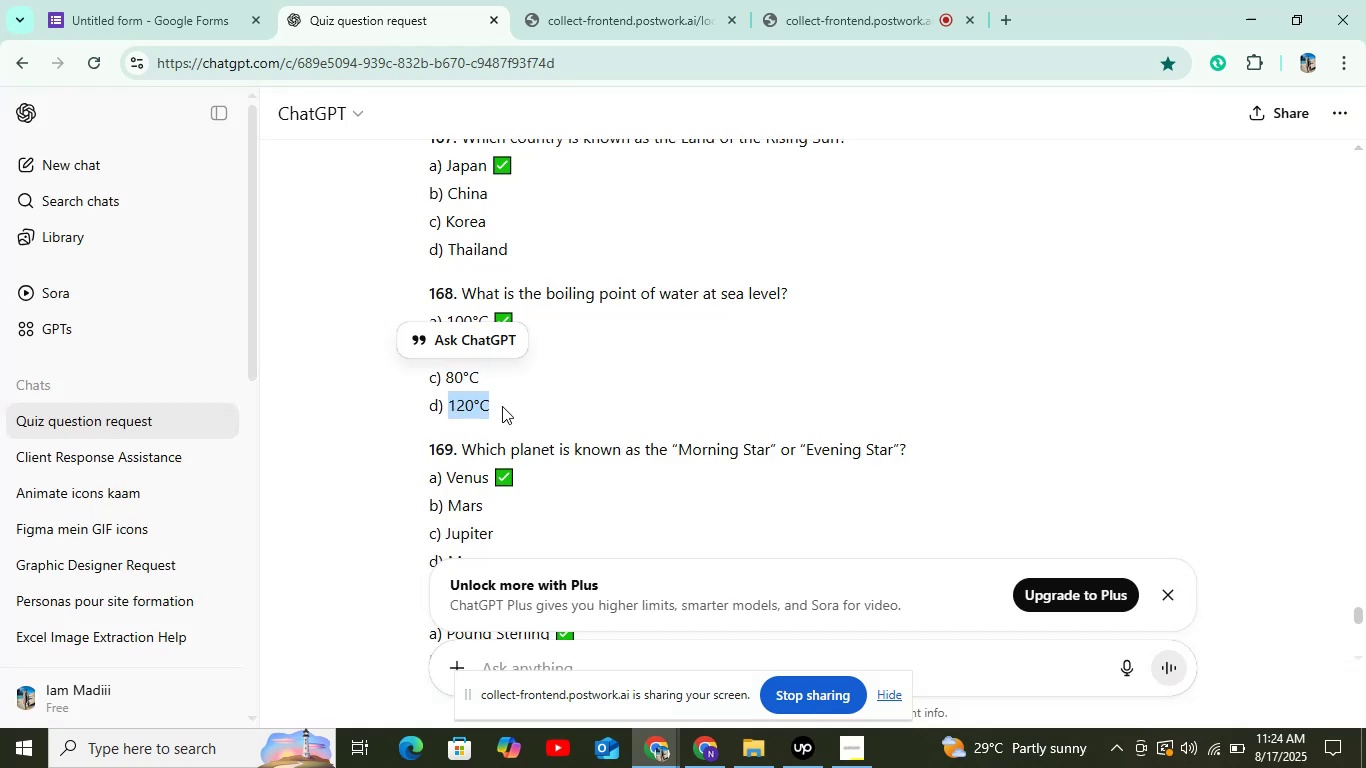 
key(Control+C)
 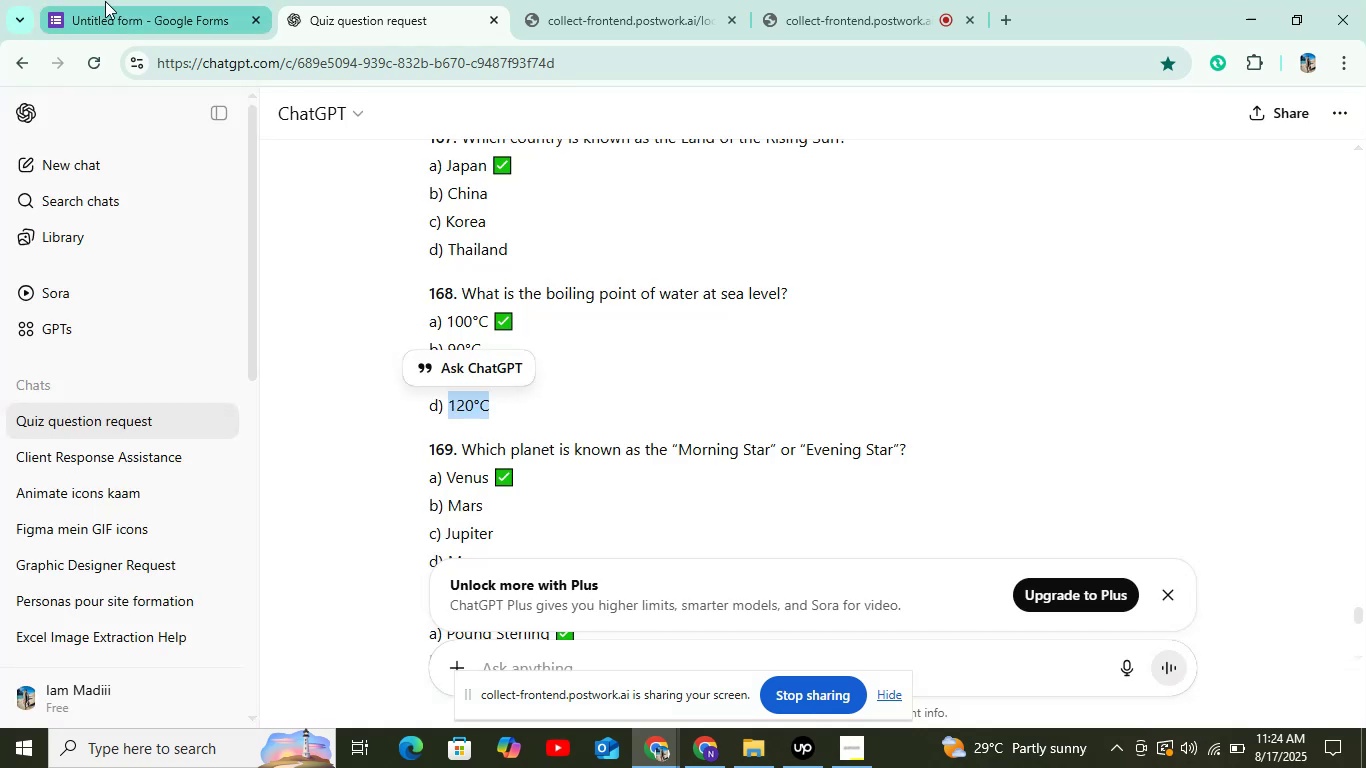 
left_click([106, 1])
 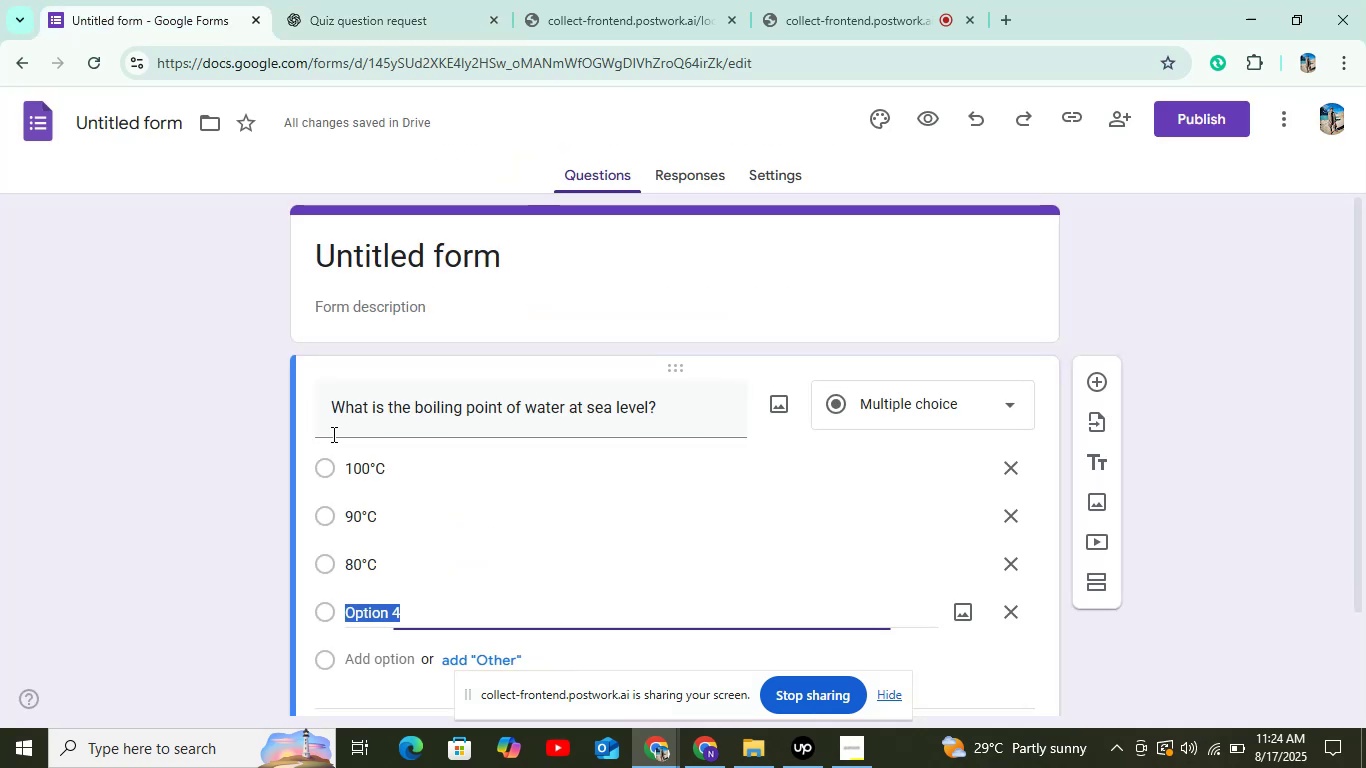 
key(Control+V)
 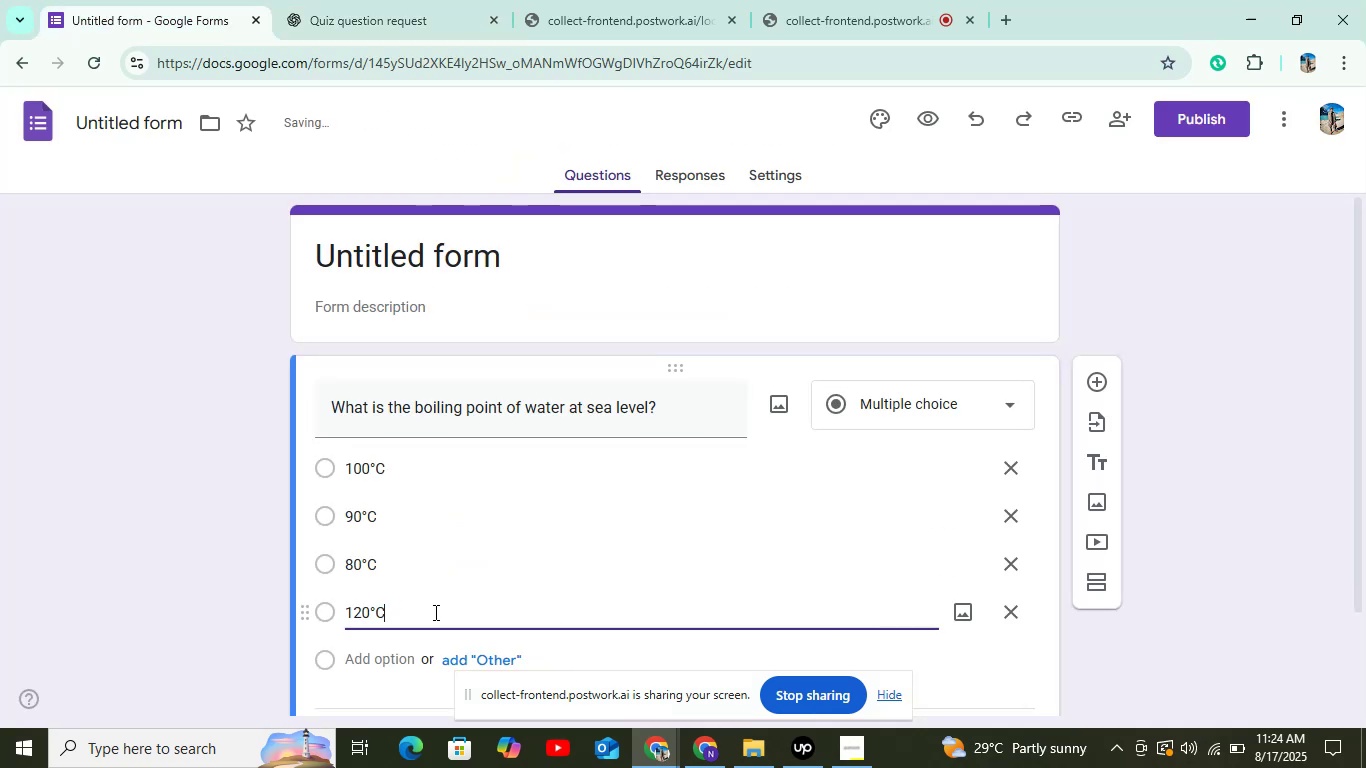 
scroll: coordinate [434, 612], scroll_direction: down, amount: 3.0
 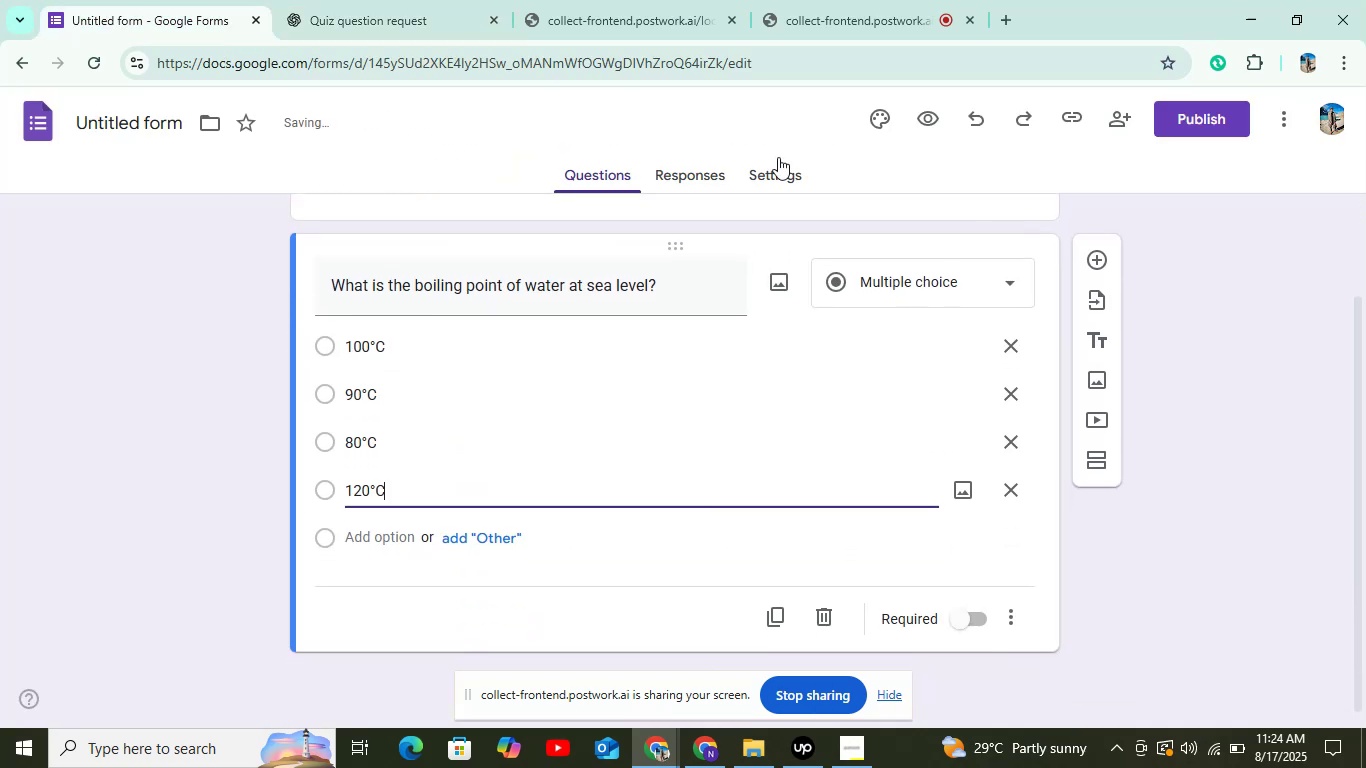 
left_click([783, 179])
 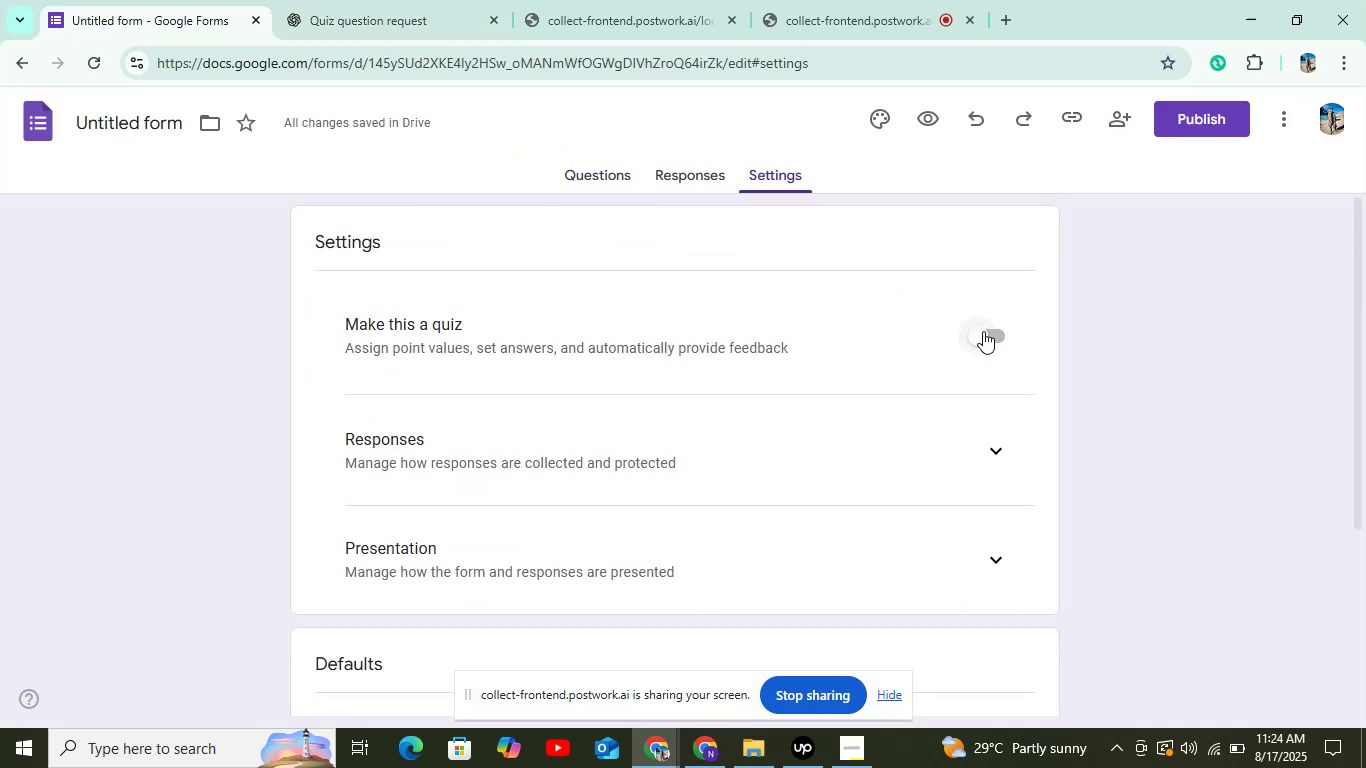 
left_click([983, 331])
 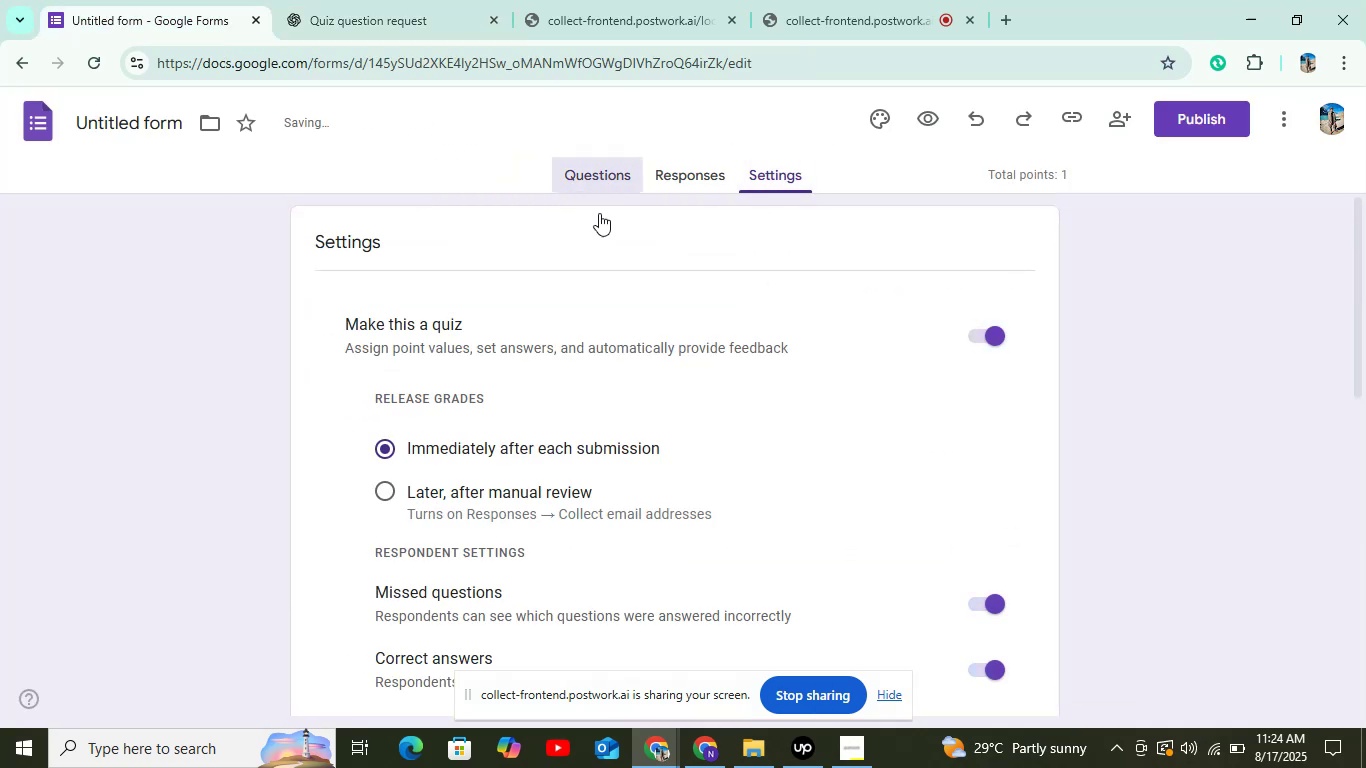 
scroll: coordinate [494, 409], scroll_direction: down, amount: 6.0
 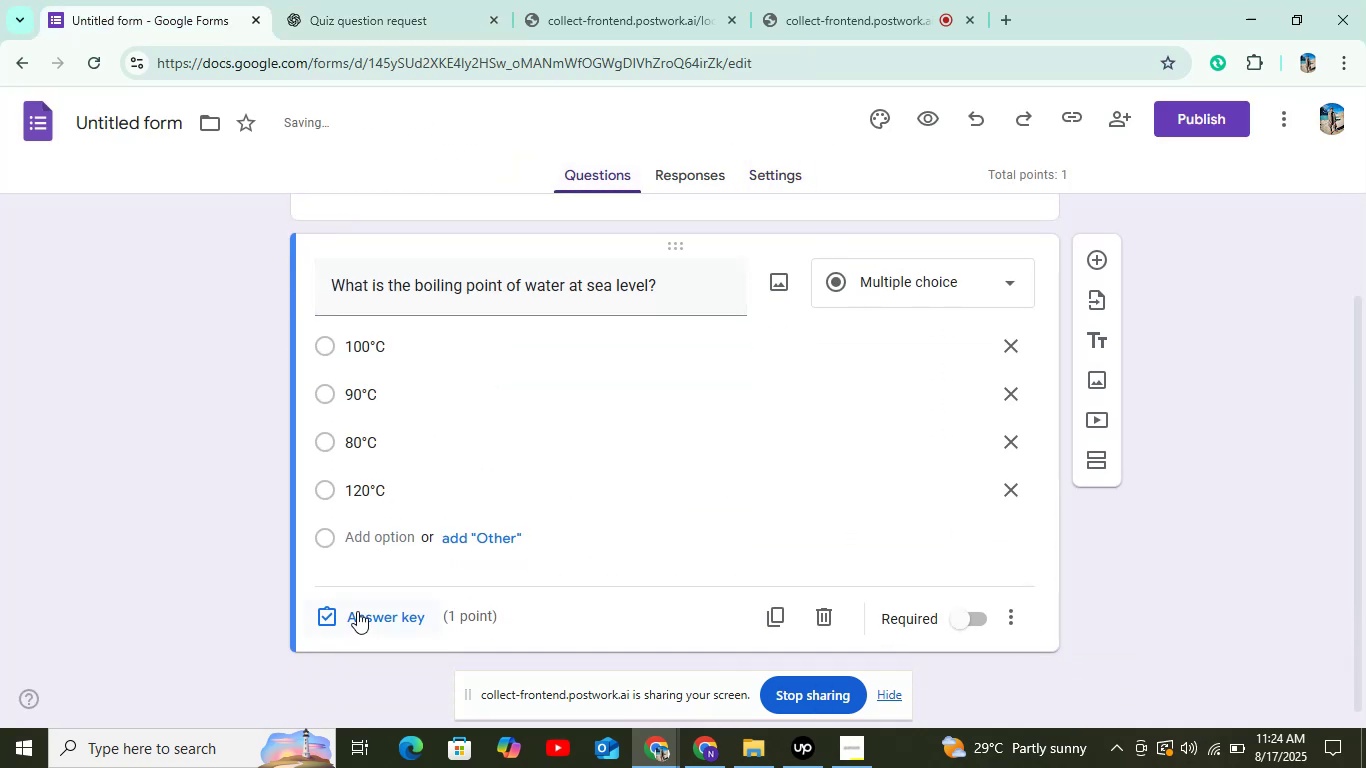 
left_click([357, 611])
 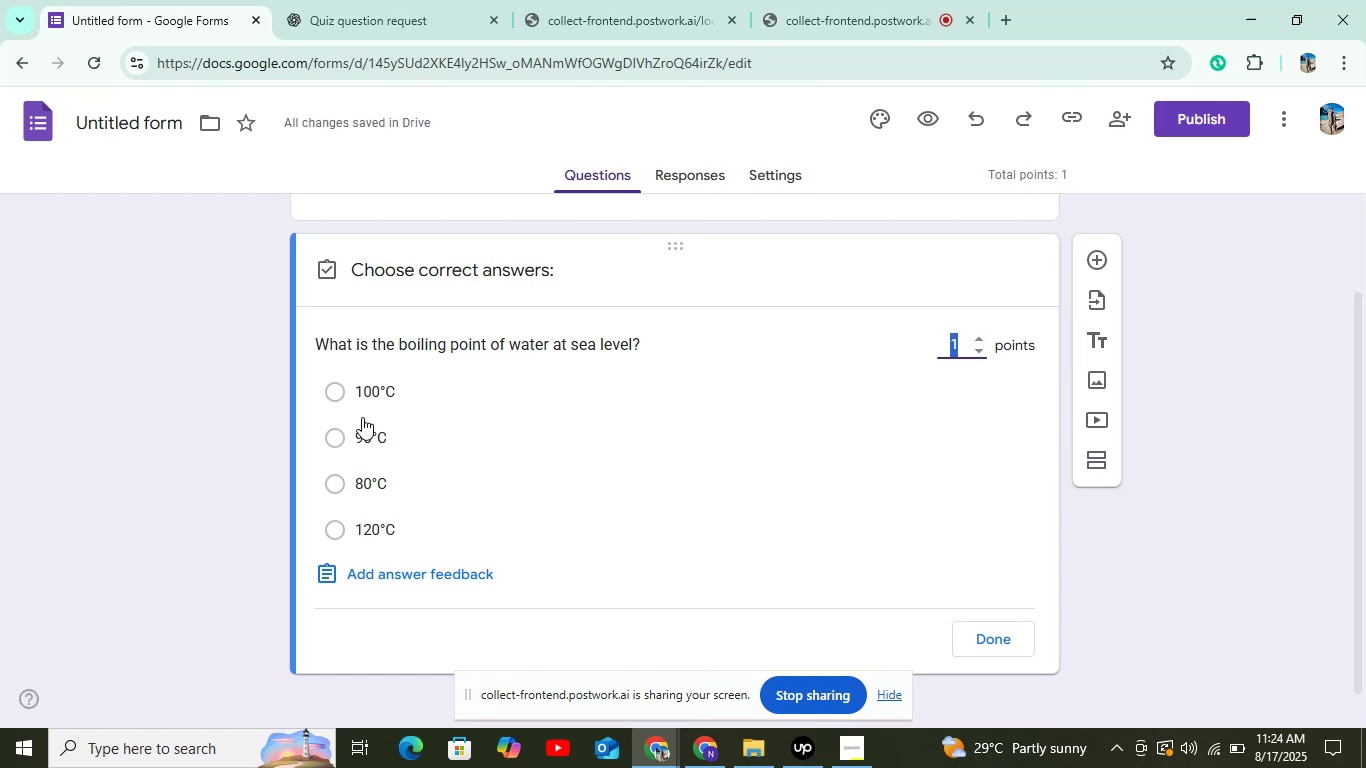 
left_click([373, 389])
 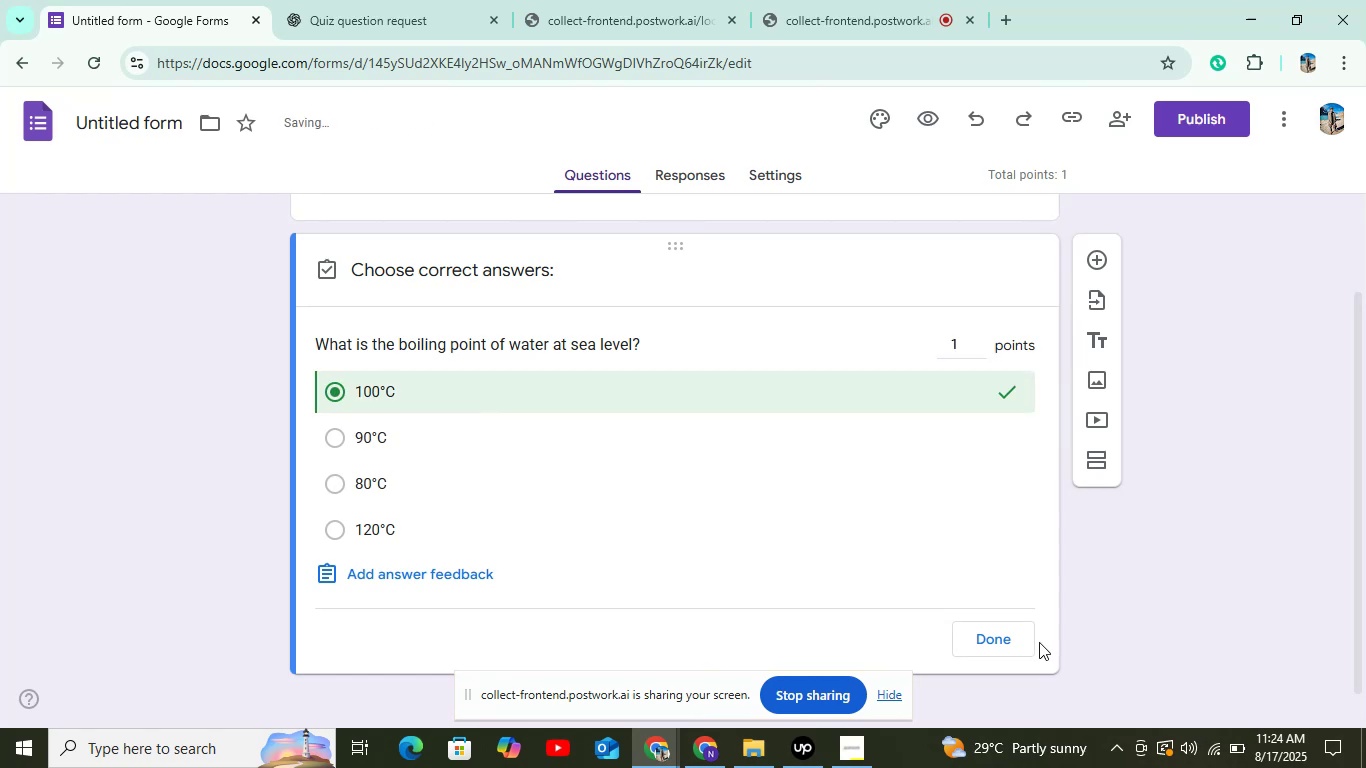 
left_click([1015, 642])
 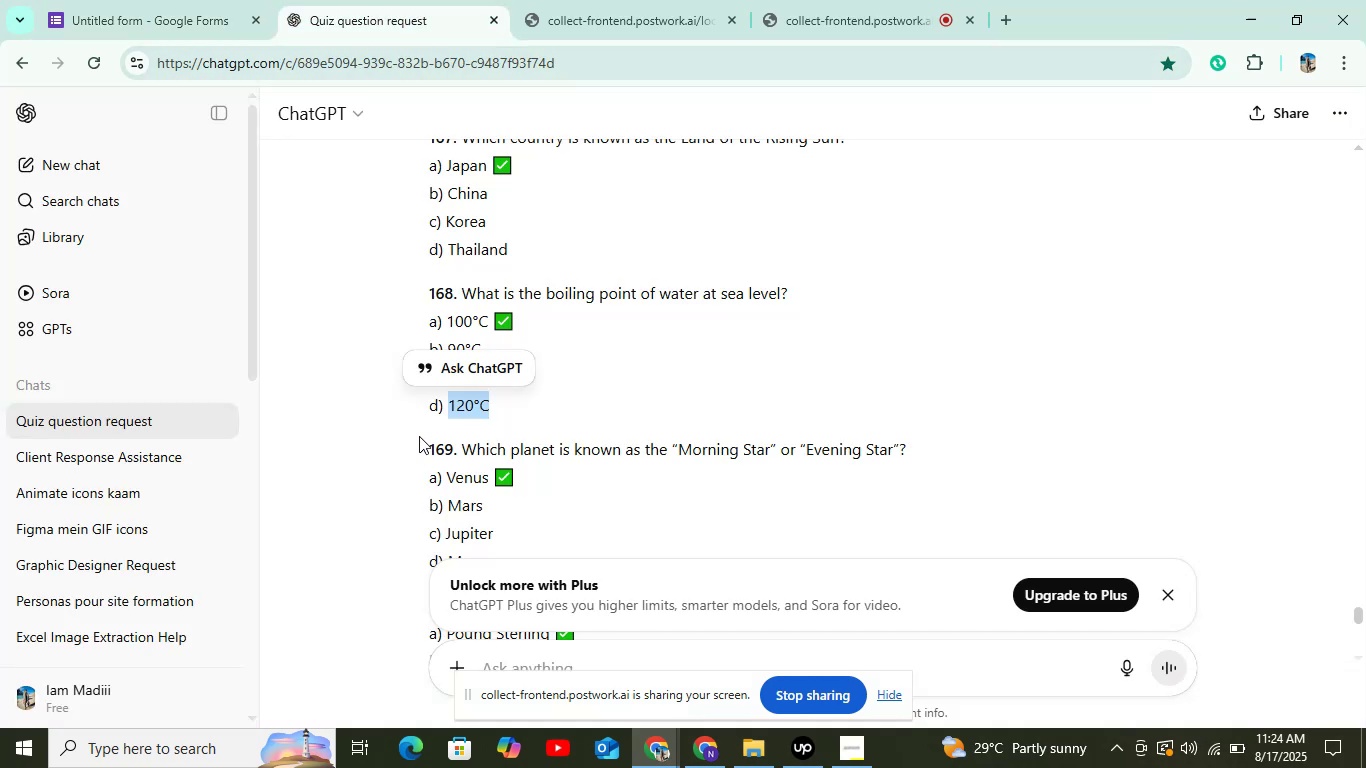 
left_click_drag(start_coordinate=[464, 447], to_coordinate=[1014, 442])
 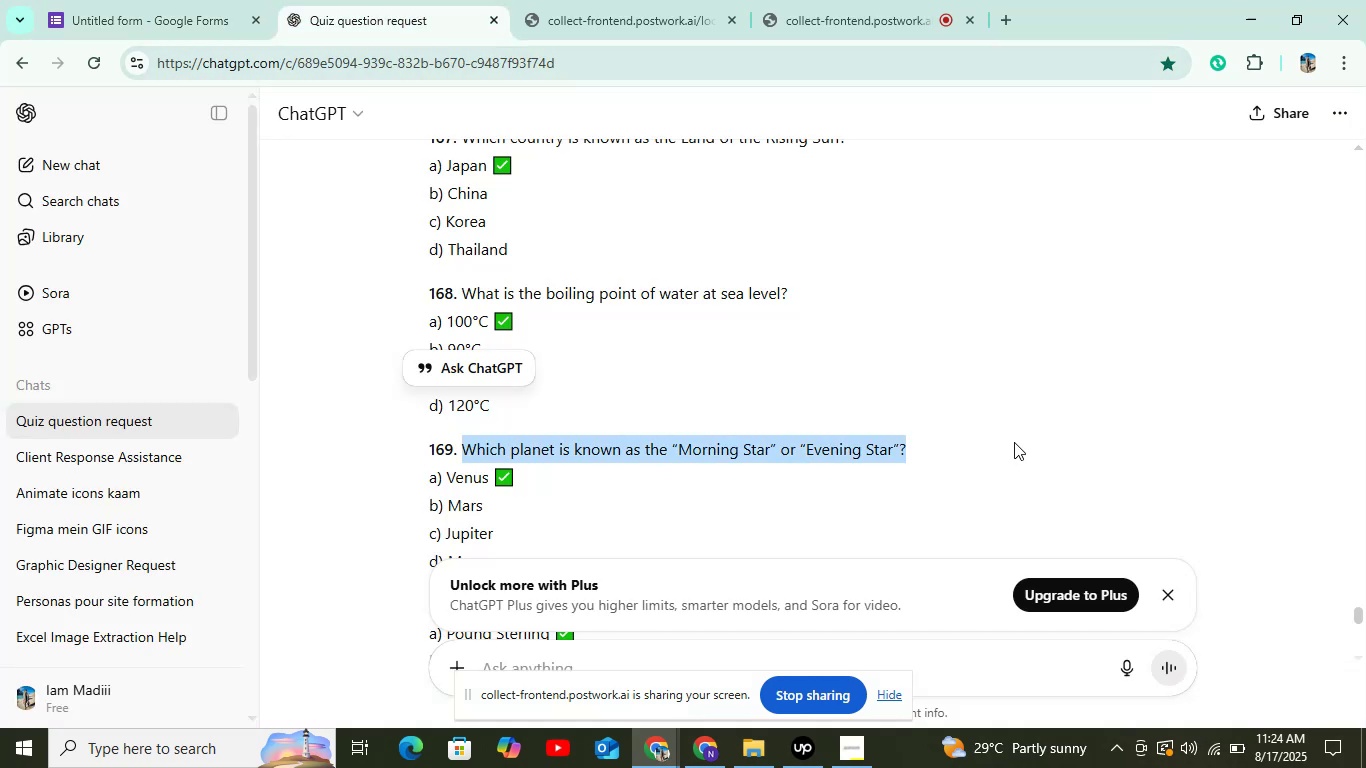 
key(Control+C)
 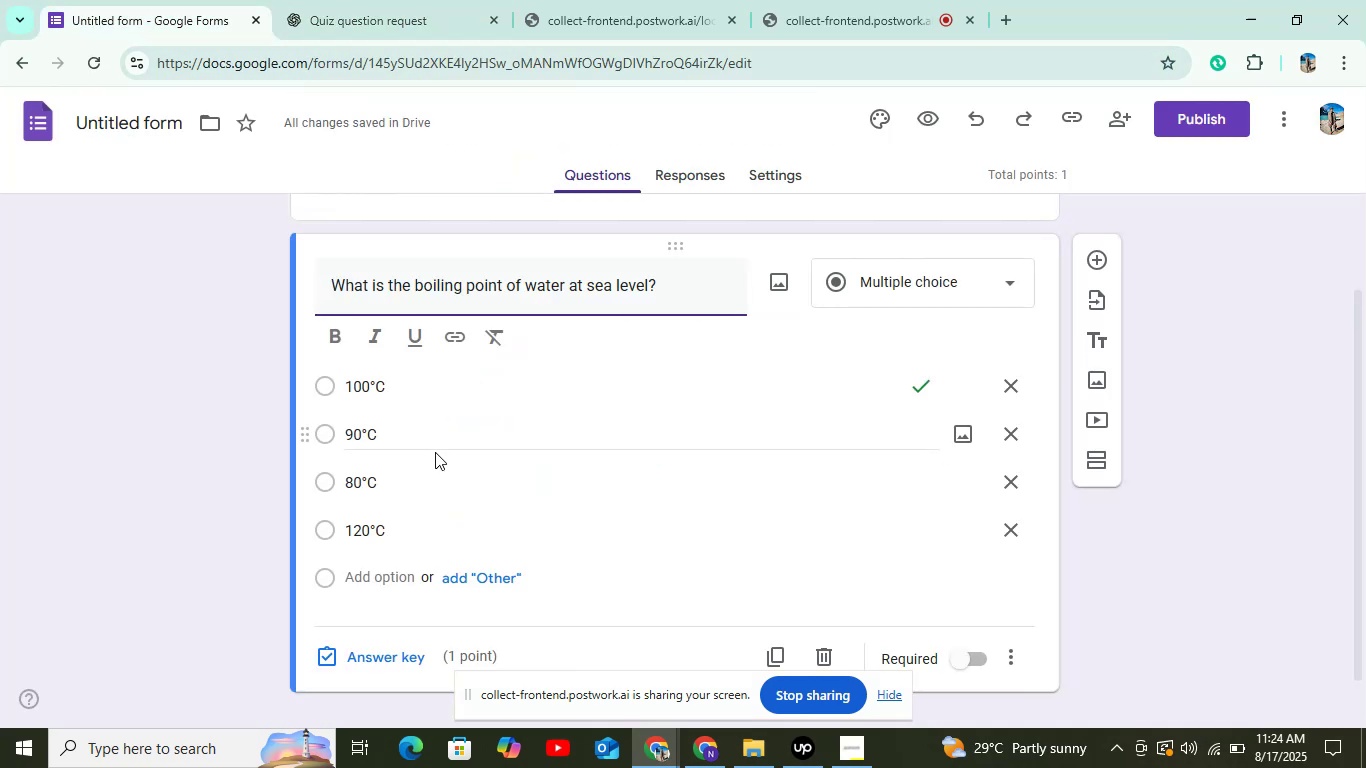 
scroll: coordinate [548, 483], scroll_direction: down, amount: 4.0
 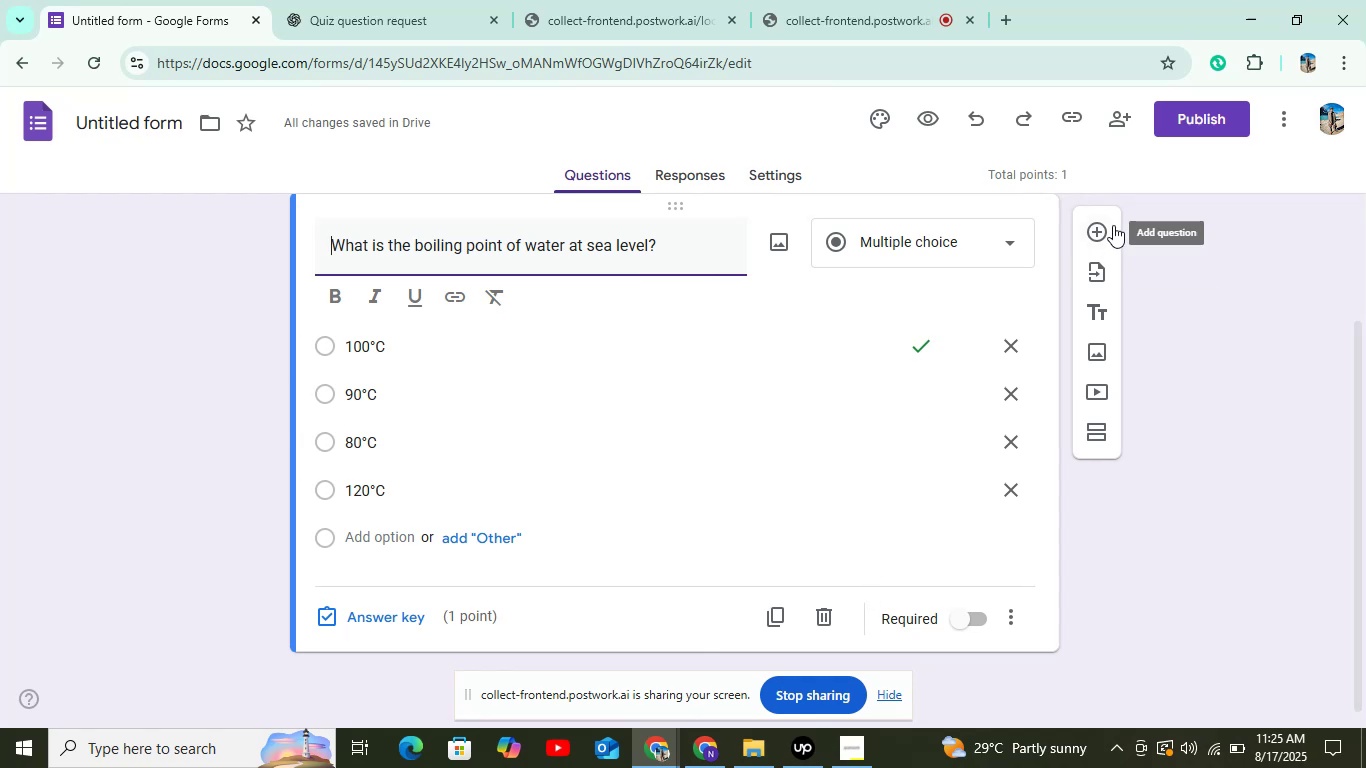 
left_click([1100, 231])
 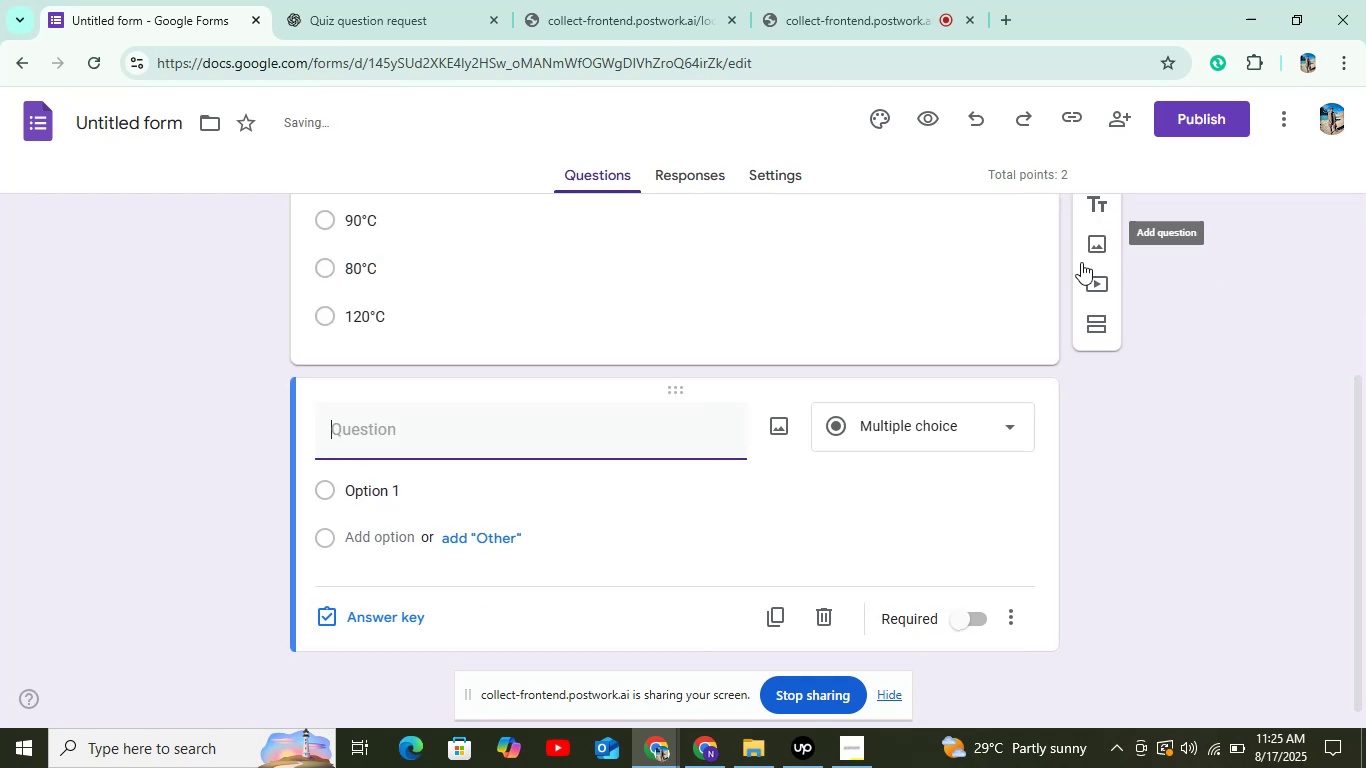 
key(Control+V)
 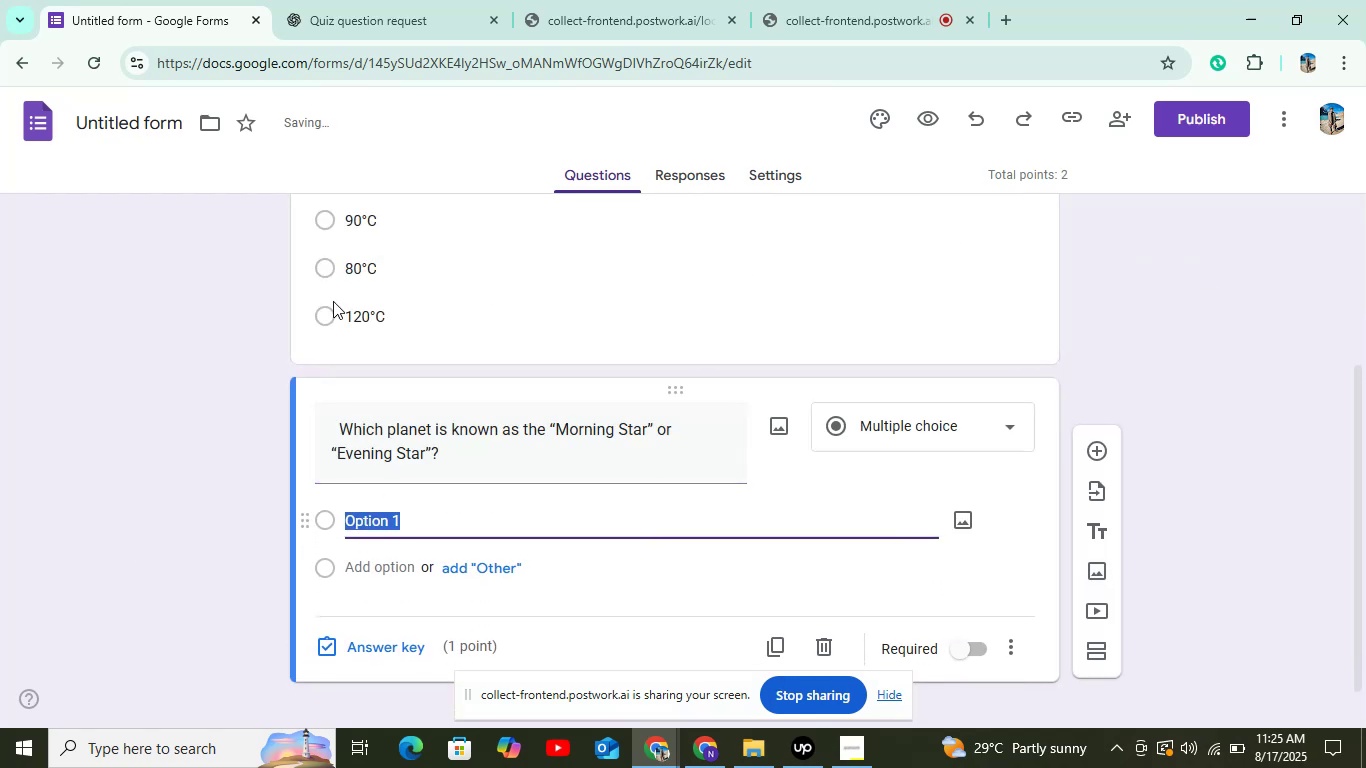 
left_click([350, 24])
 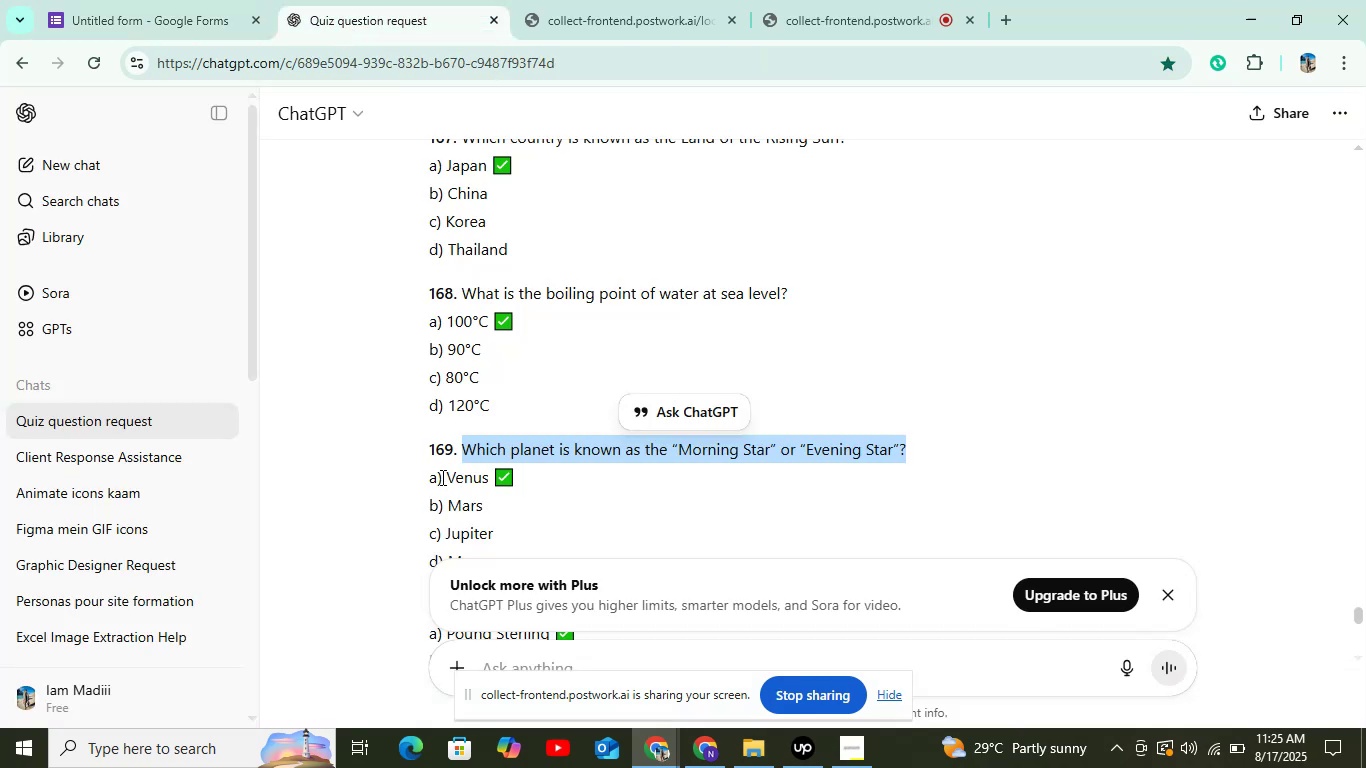 
left_click_drag(start_coordinate=[446, 476], to_coordinate=[493, 476])
 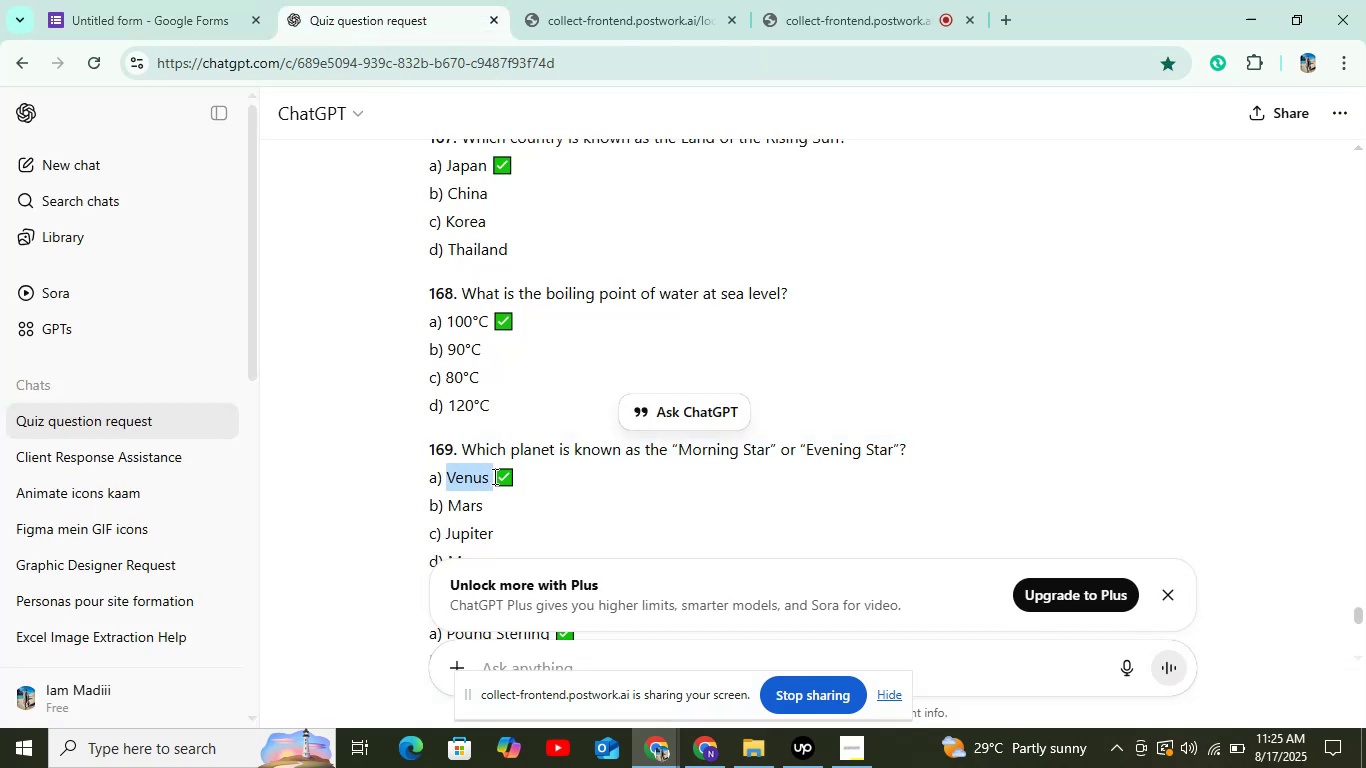 
key(Control+C)
 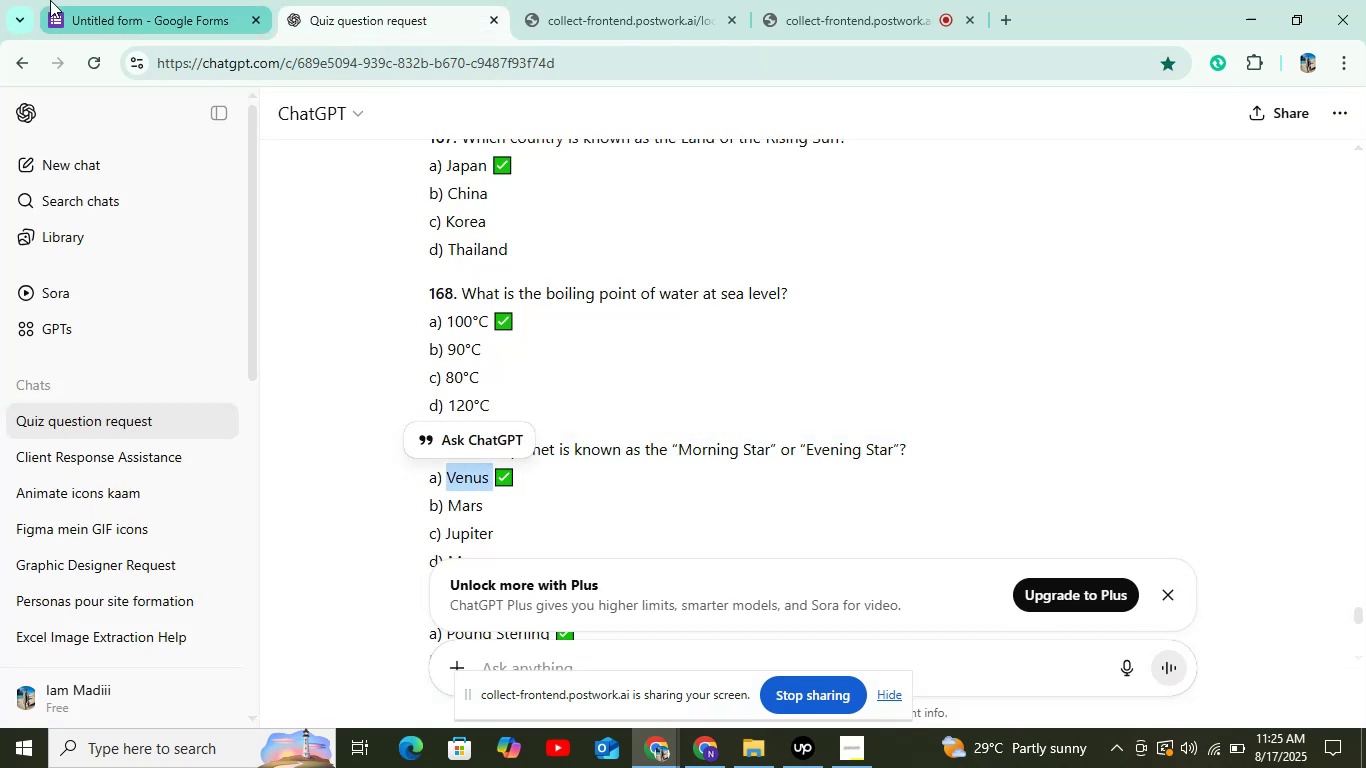 
left_click([50, 0])
 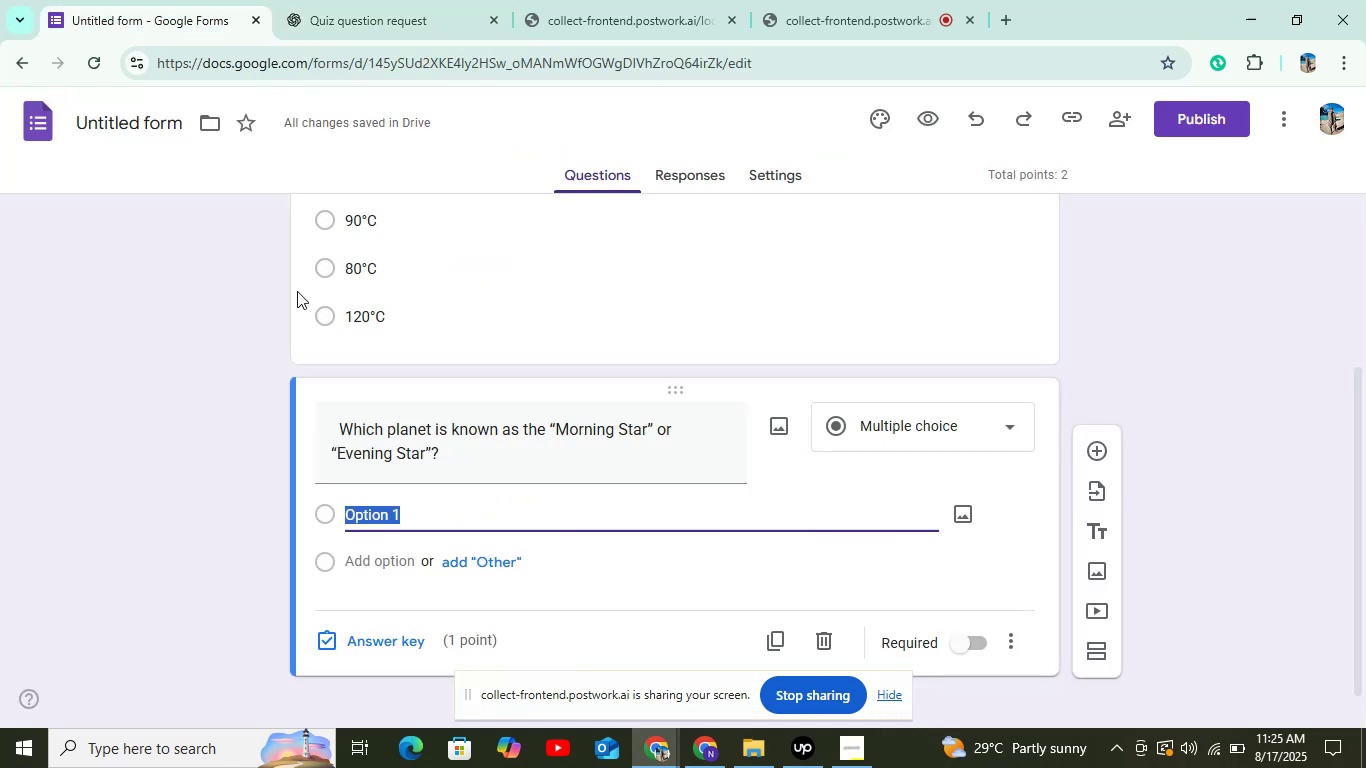 
key(Control+V)
 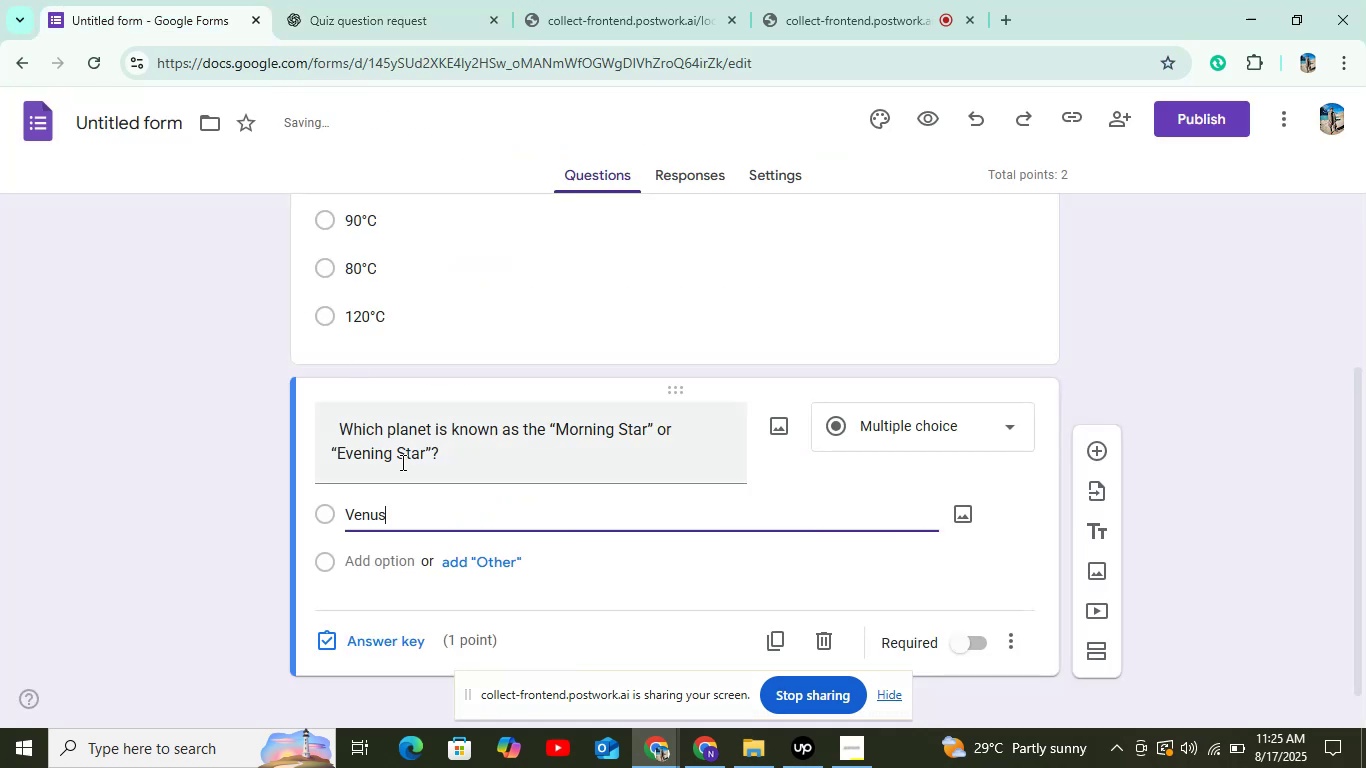 
scroll: coordinate [405, 462], scroll_direction: down, amount: 3.0
 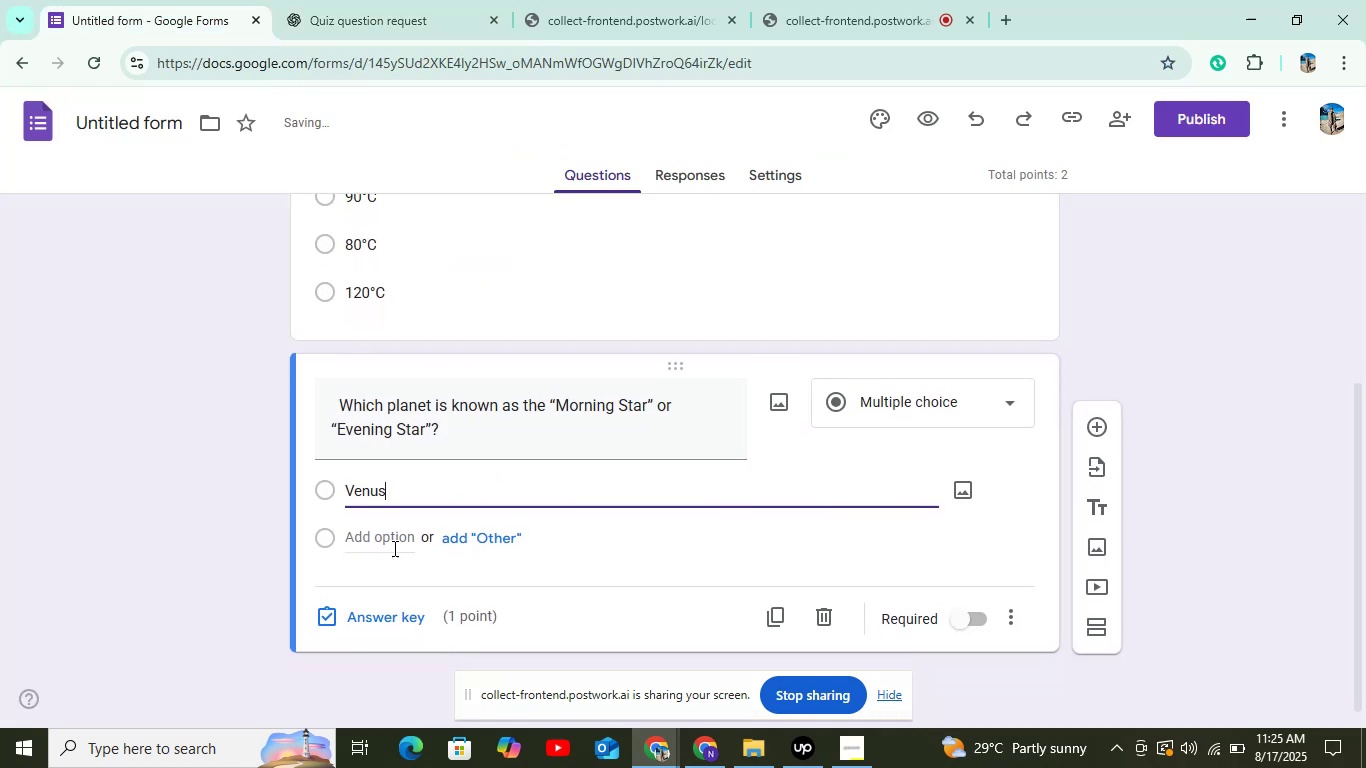 
left_click([392, 546])
 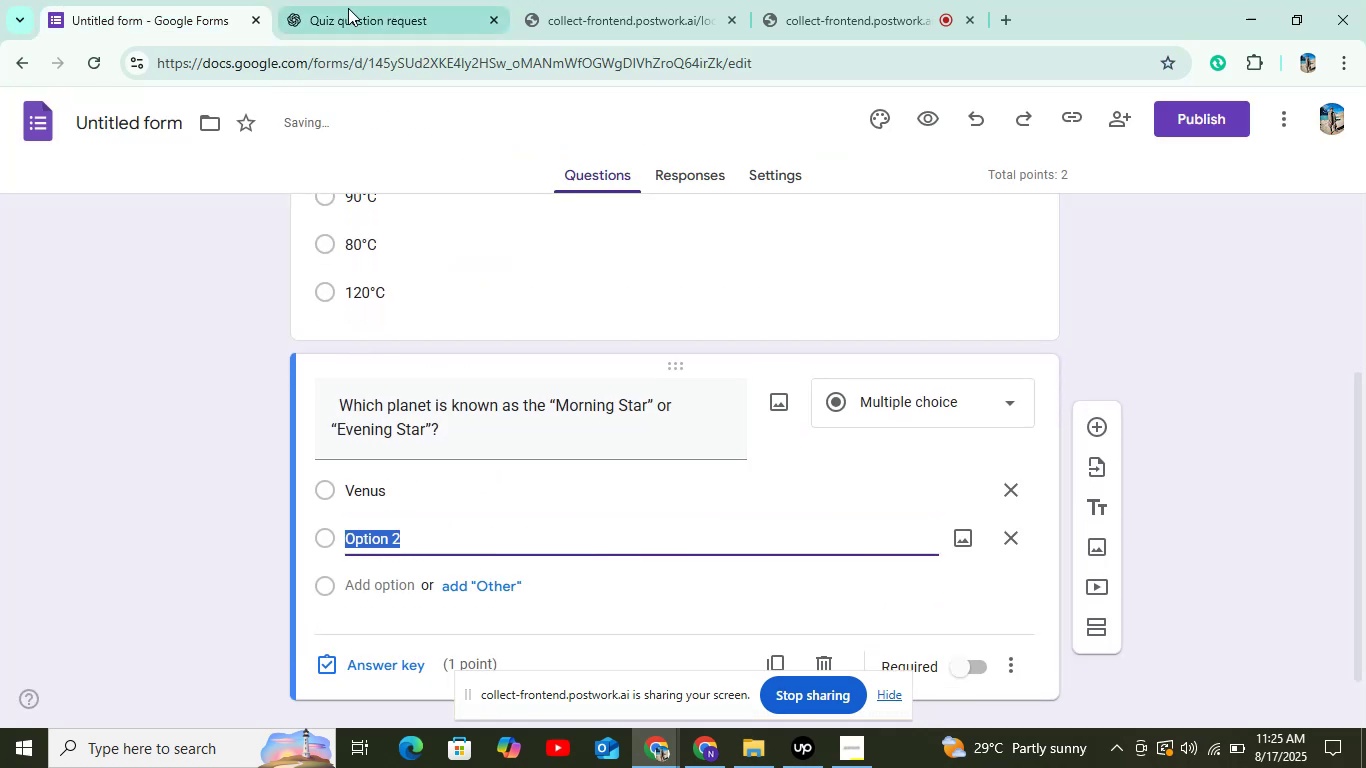 
left_click([345, 0])
 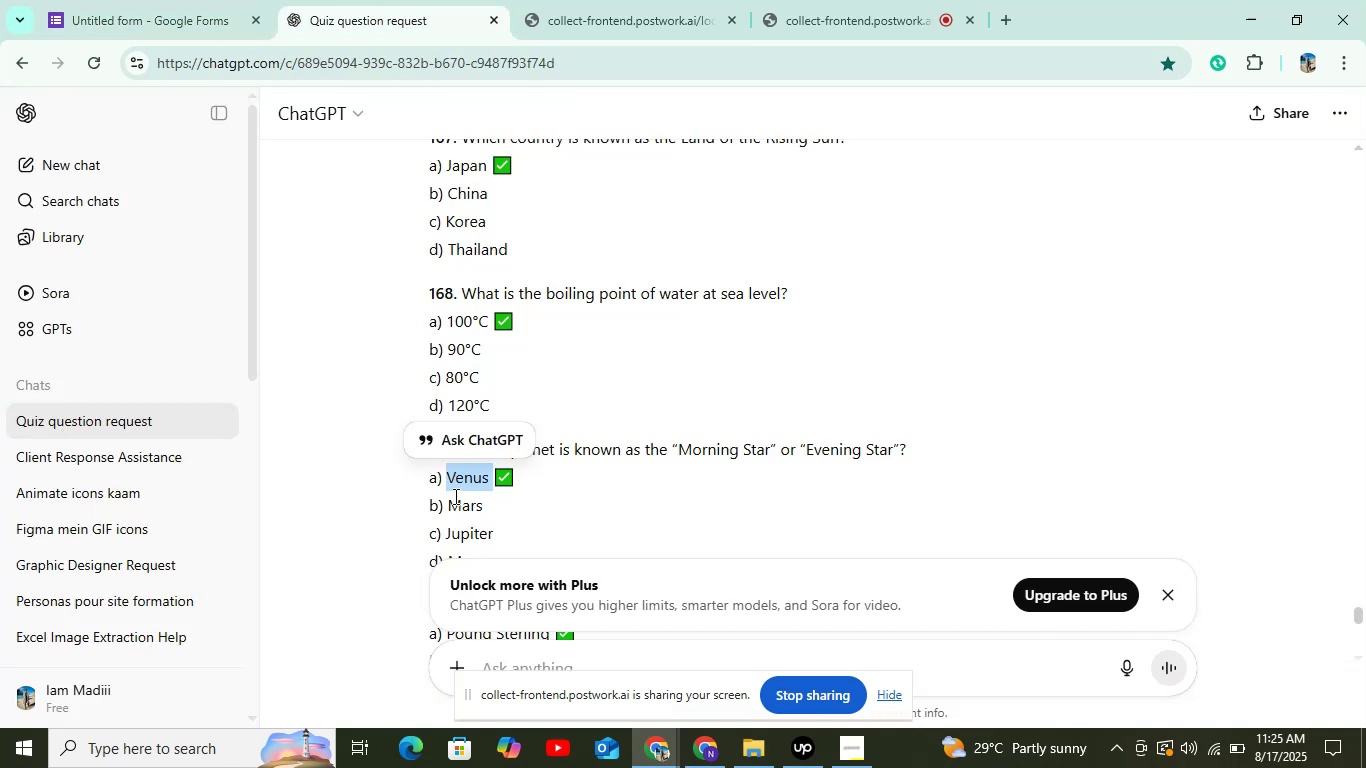 
left_click_drag(start_coordinate=[447, 507], to_coordinate=[483, 511])
 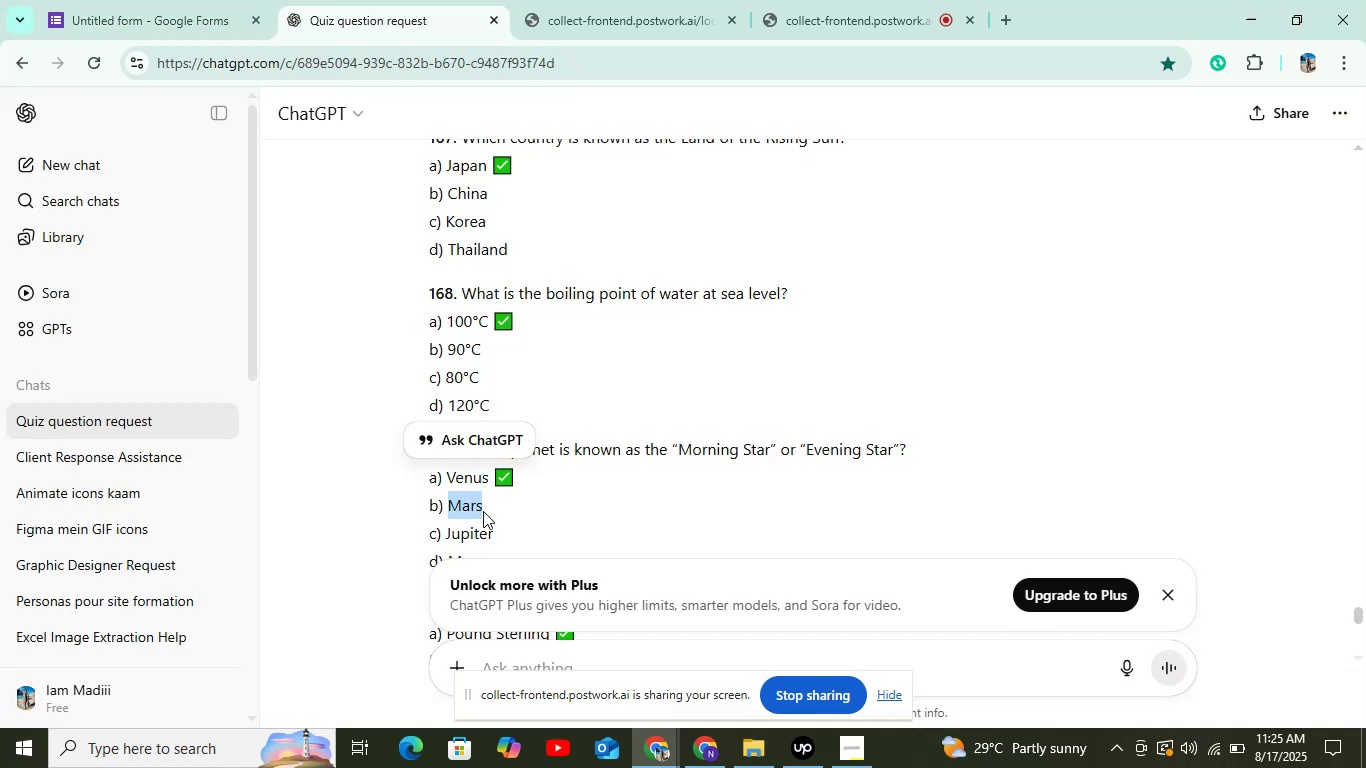 
key(Control+C)
 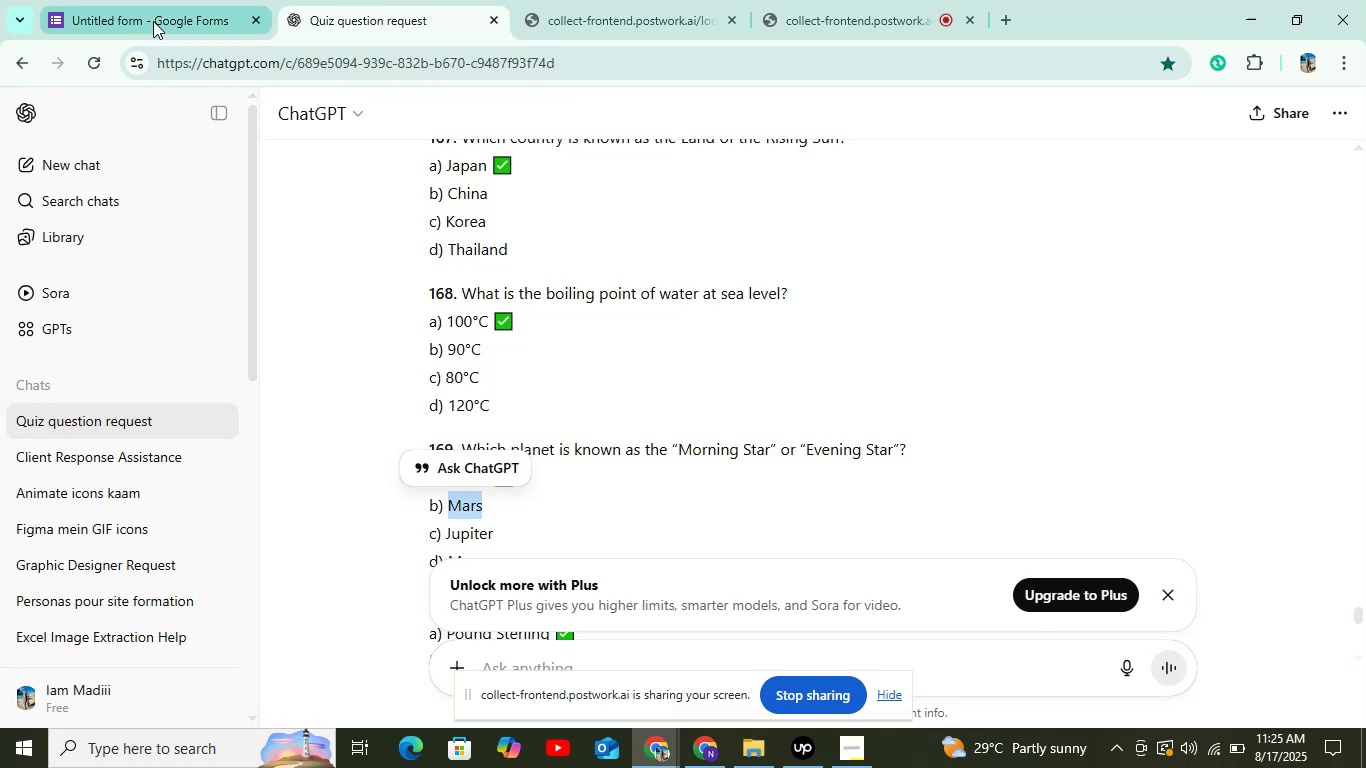 
left_click([153, 21])
 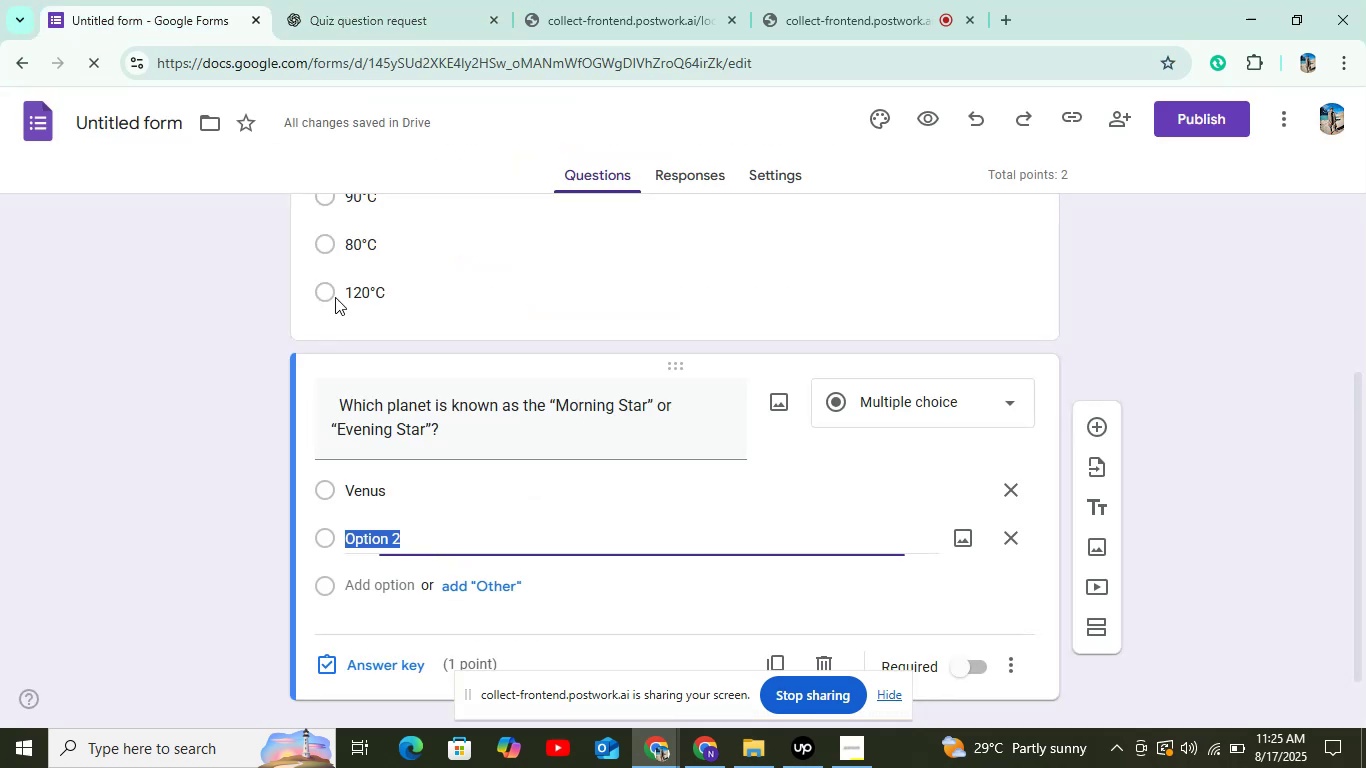 
key(Control+V)
 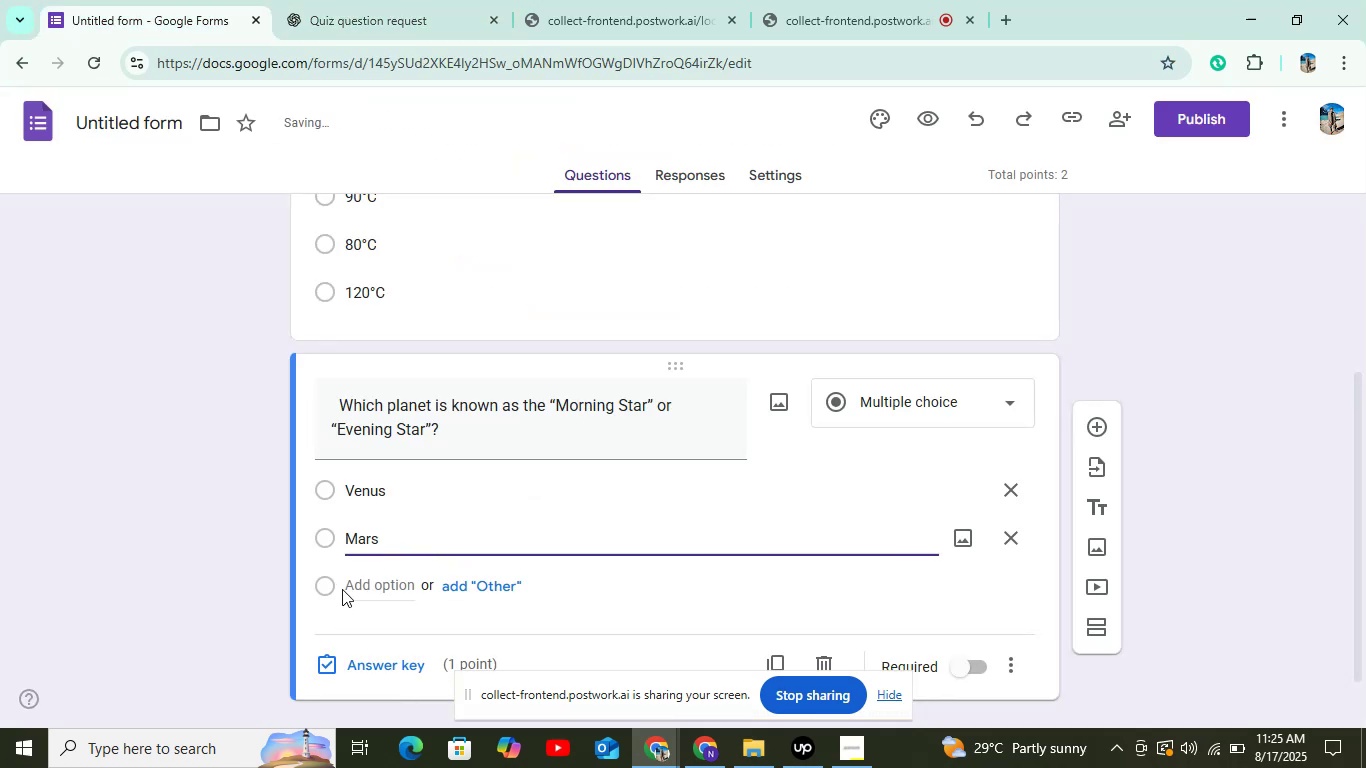 
left_click([351, 588])
 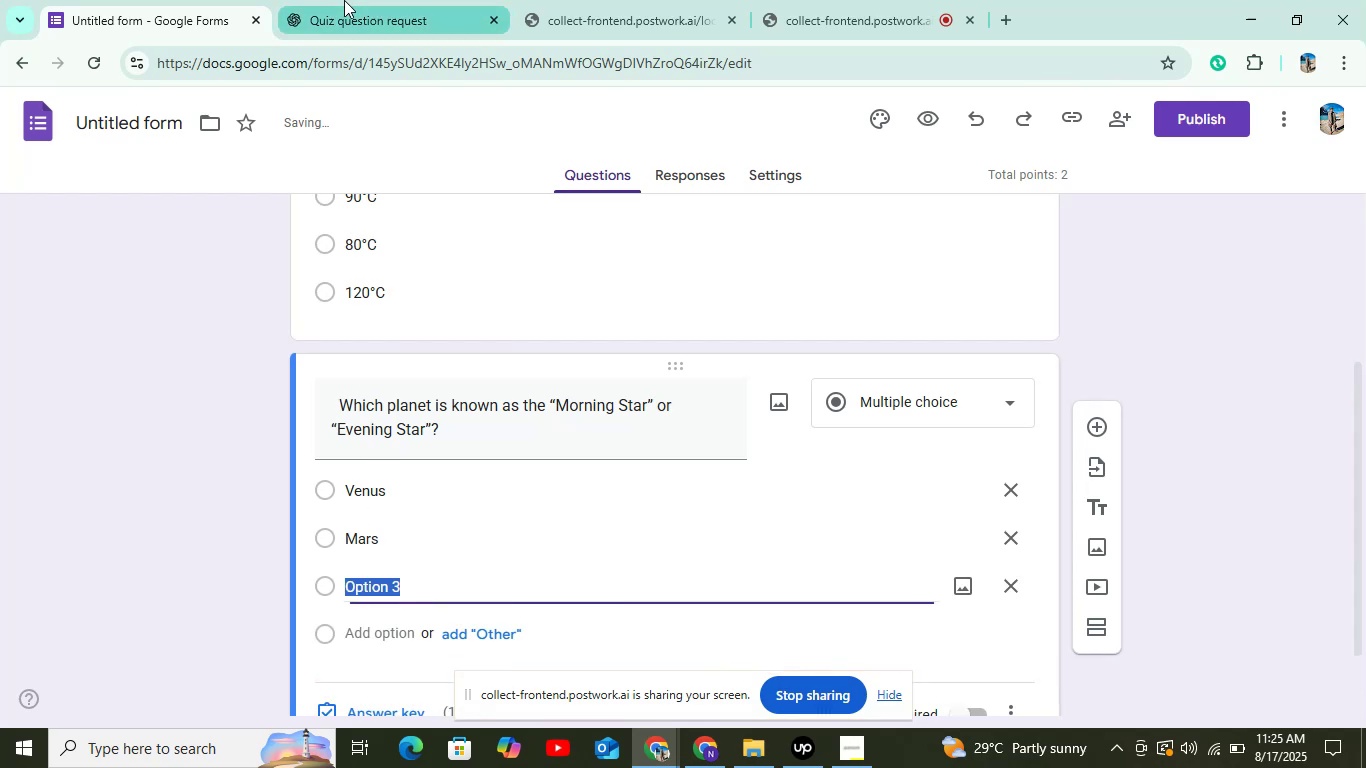 
left_click([345, 0])
 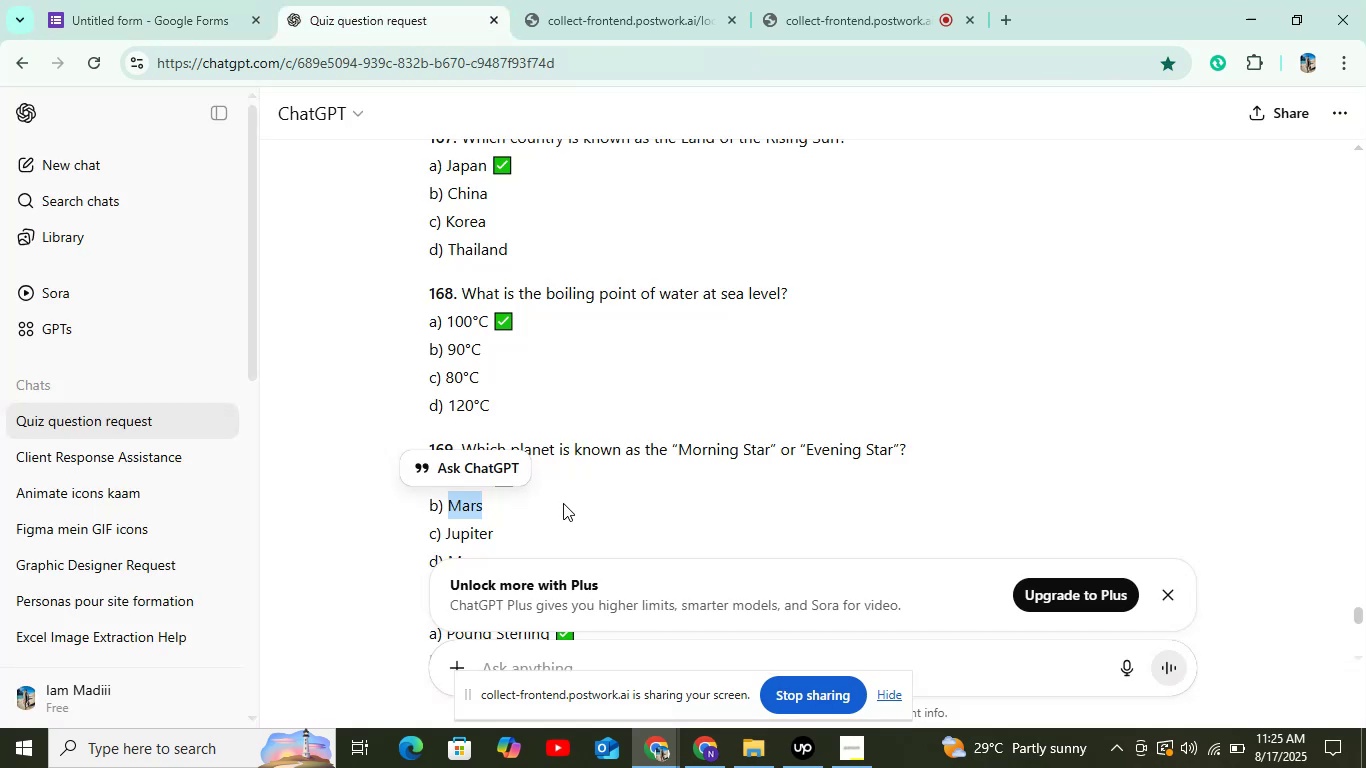 
scroll: coordinate [355, 296], scroll_direction: down, amount: 3.0
 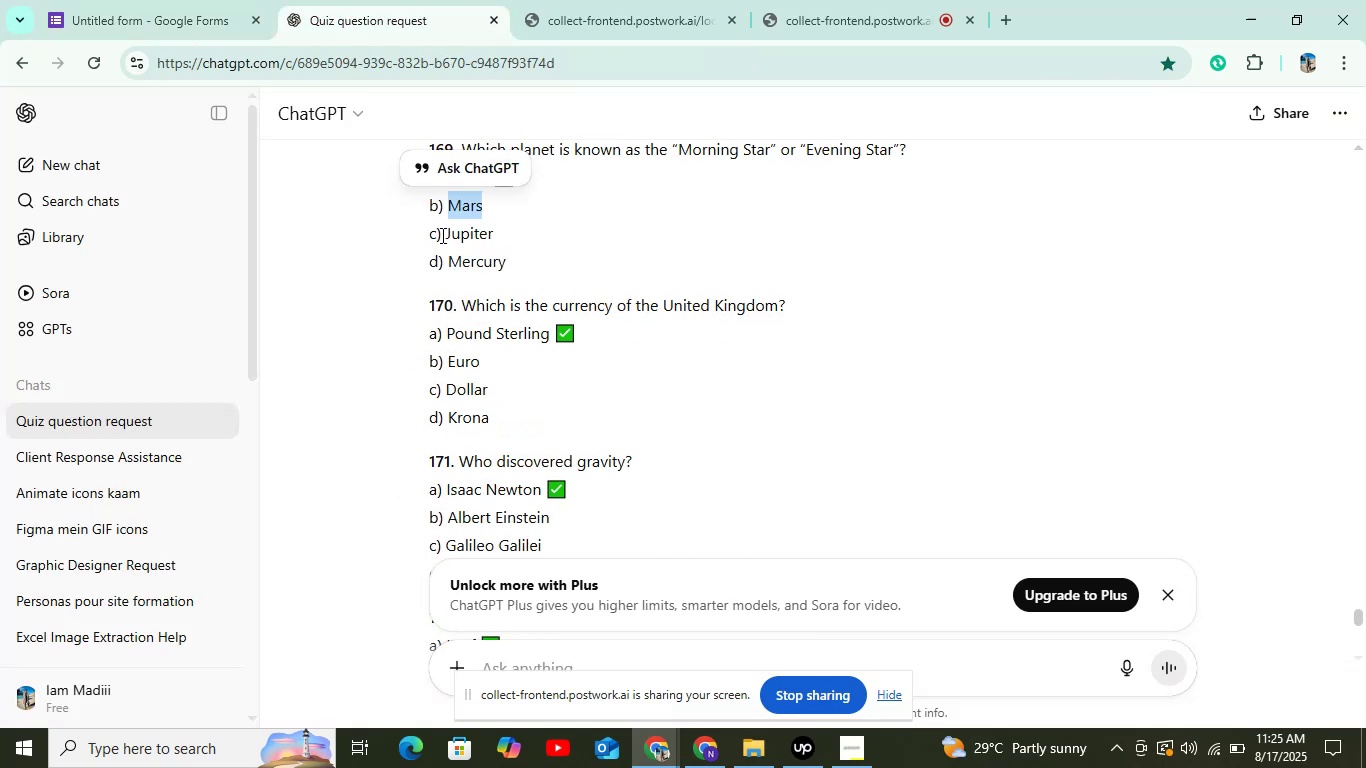 
left_click_drag(start_coordinate=[447, 231], to_coordinate=[586, 238])
 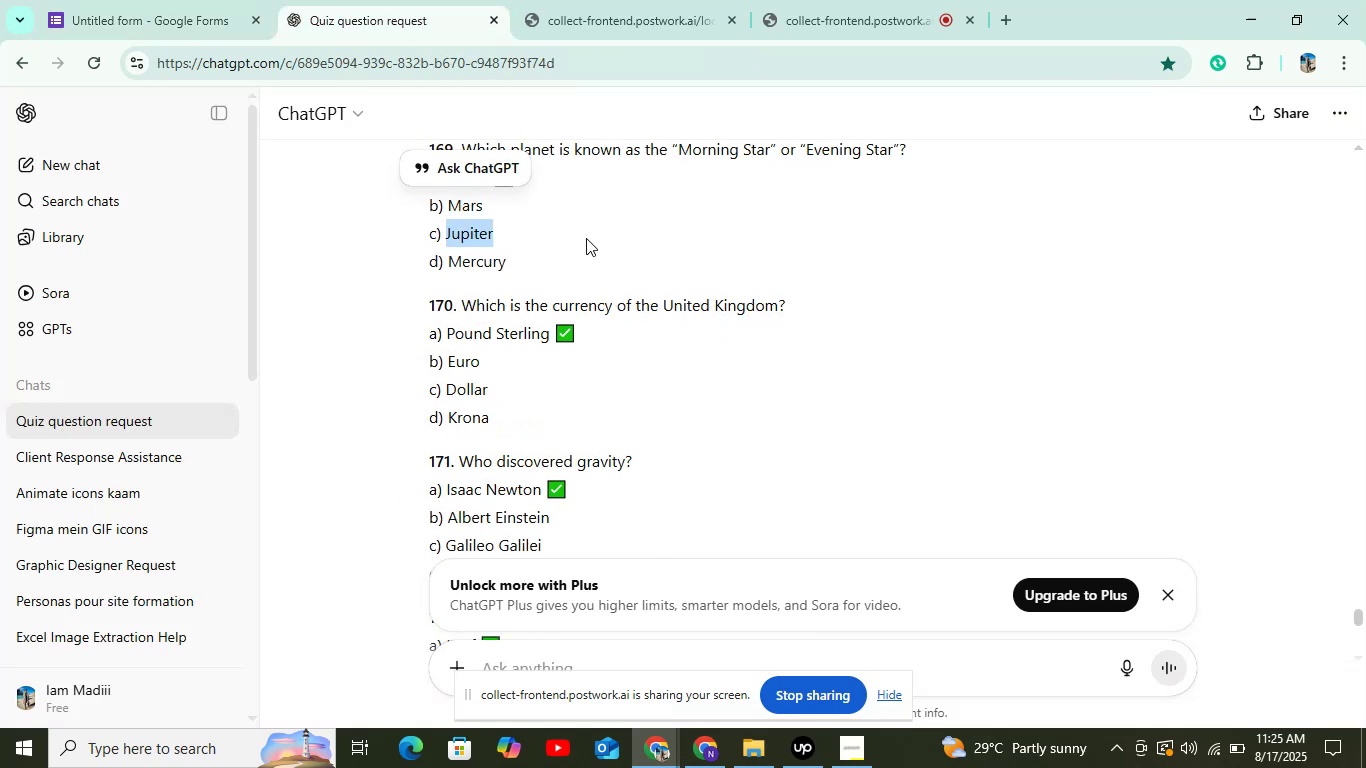 
key(Control+C)
 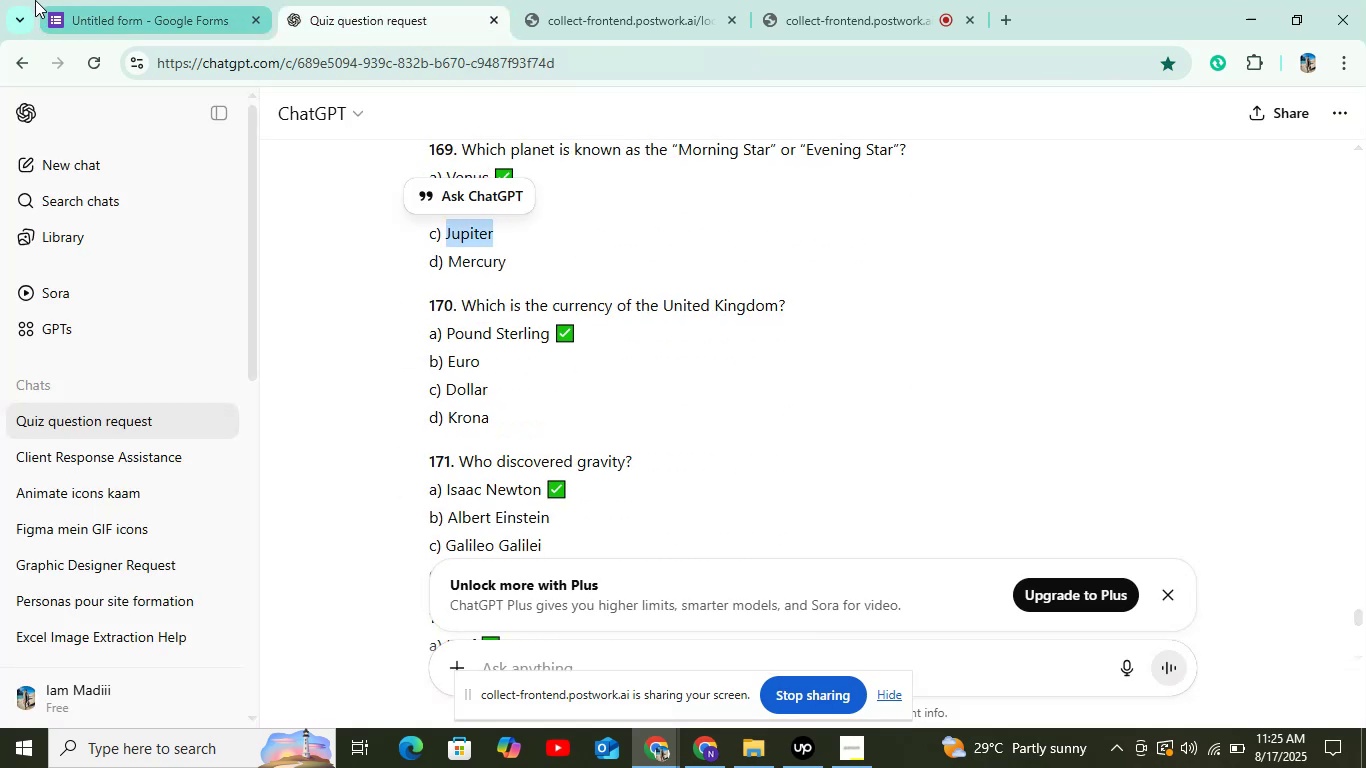 
left_click([35, 0])
 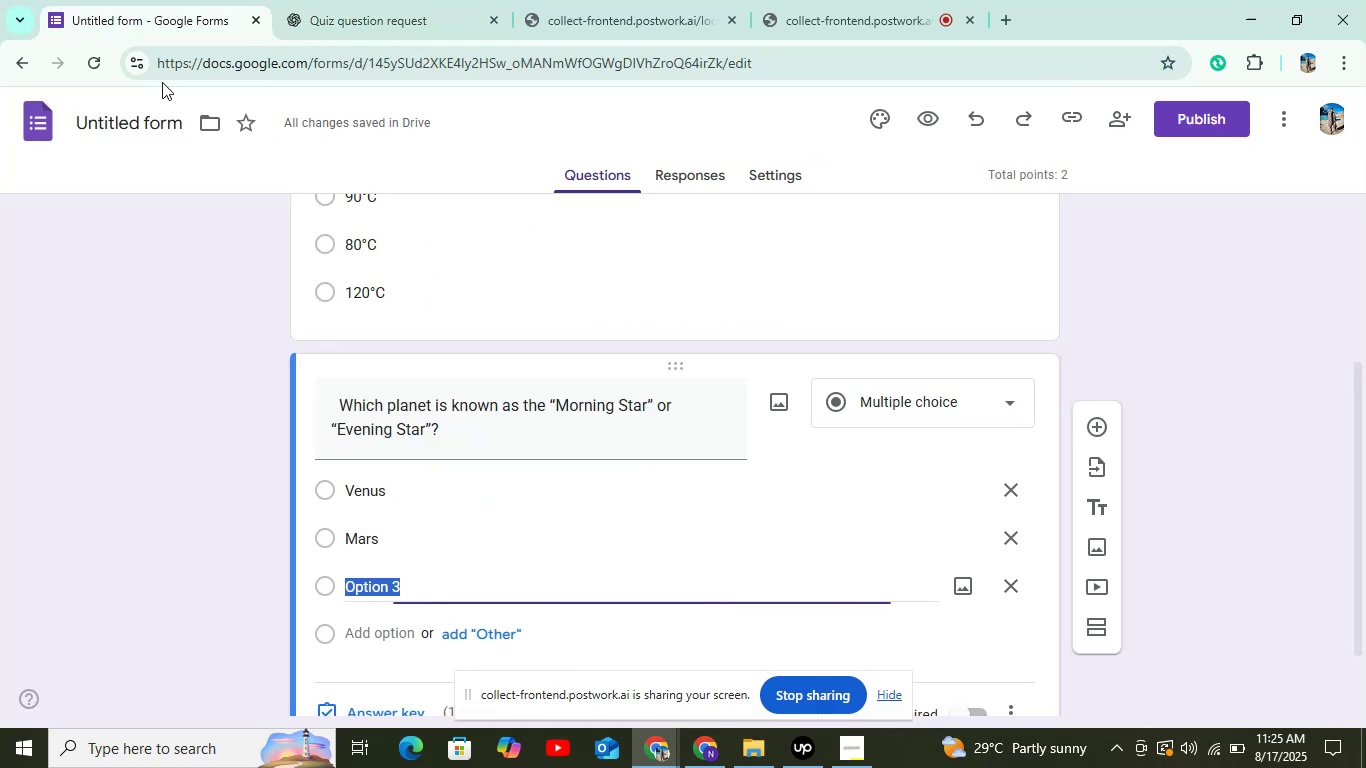 
key(Control+V)
 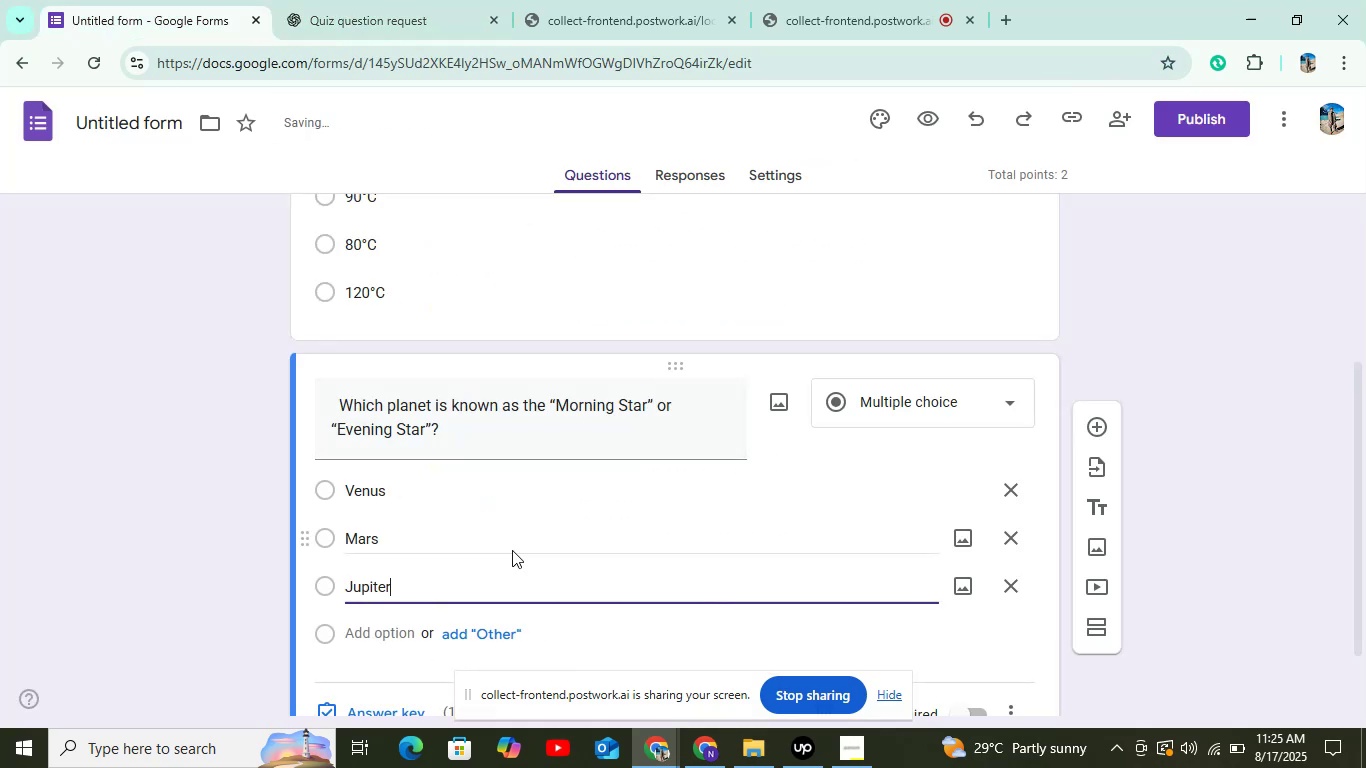 
scroll: coordinate [492, 583], scroll_direction: down, amount: 4.0
 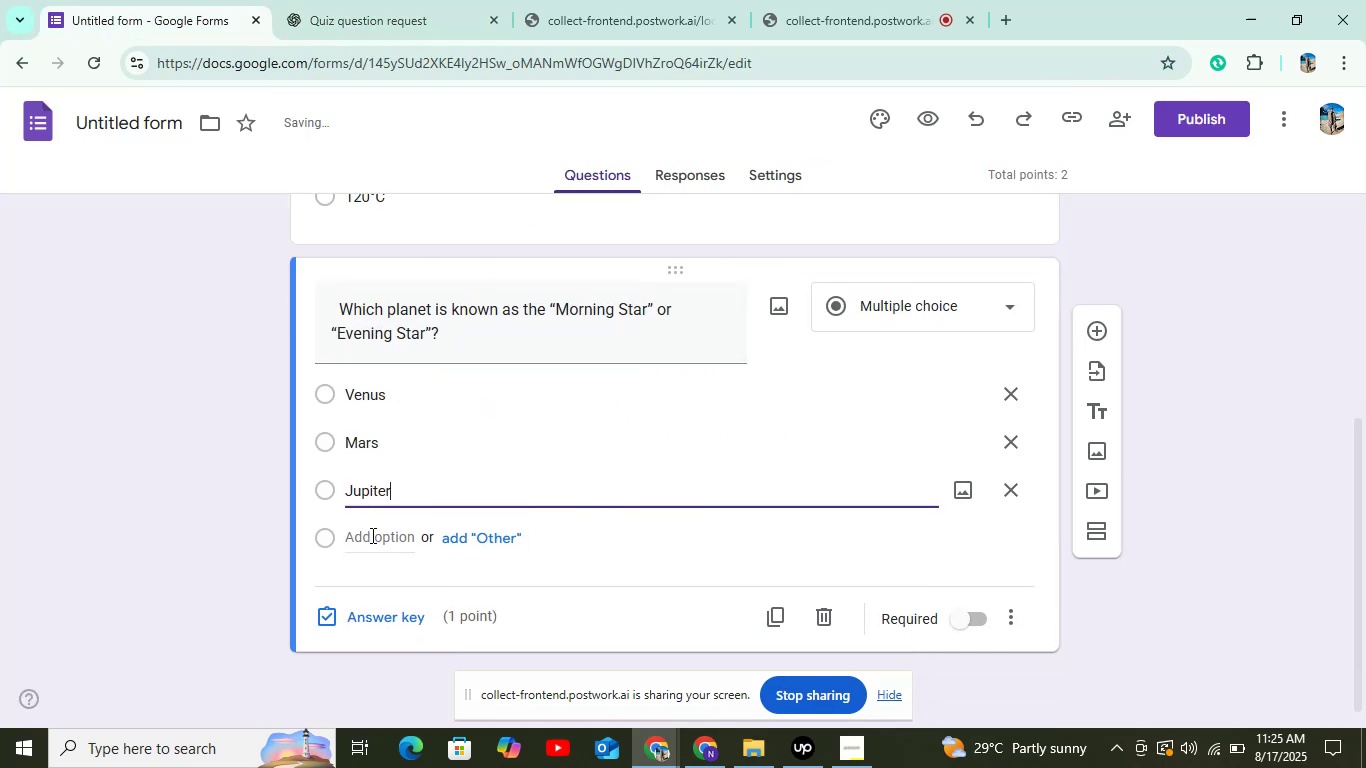 
left_click([371, 535])
 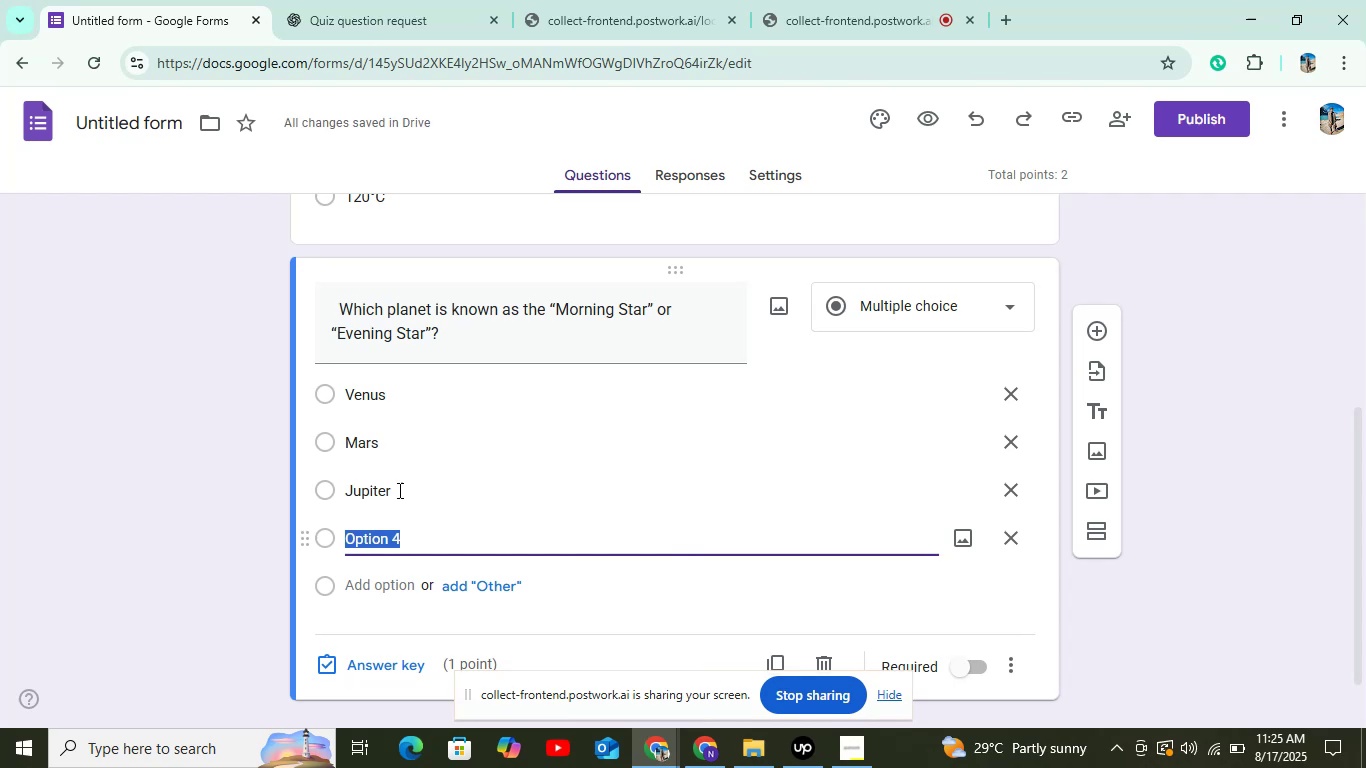 
left_click([417, 28])
 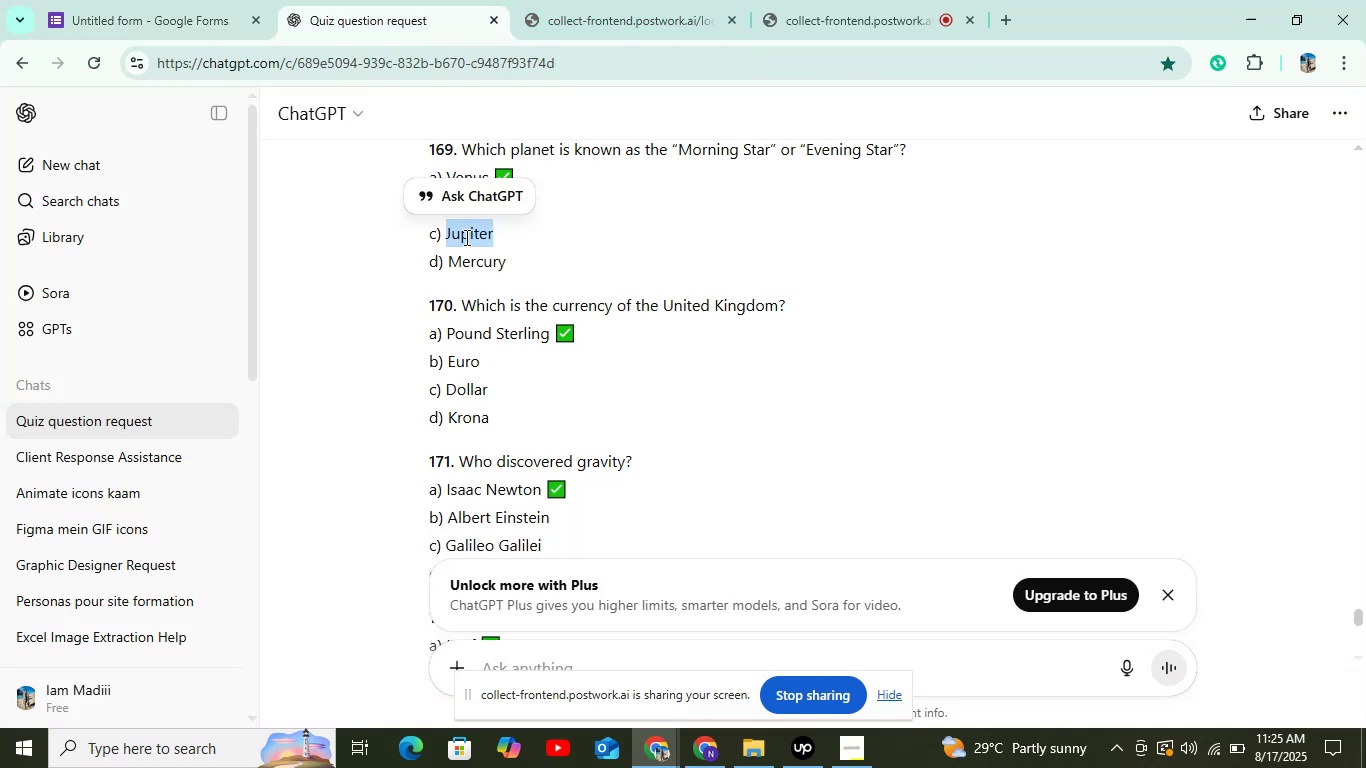 
left_click_drag(start_coordinate=[447, 260], to_coordinate=[524, 266])
 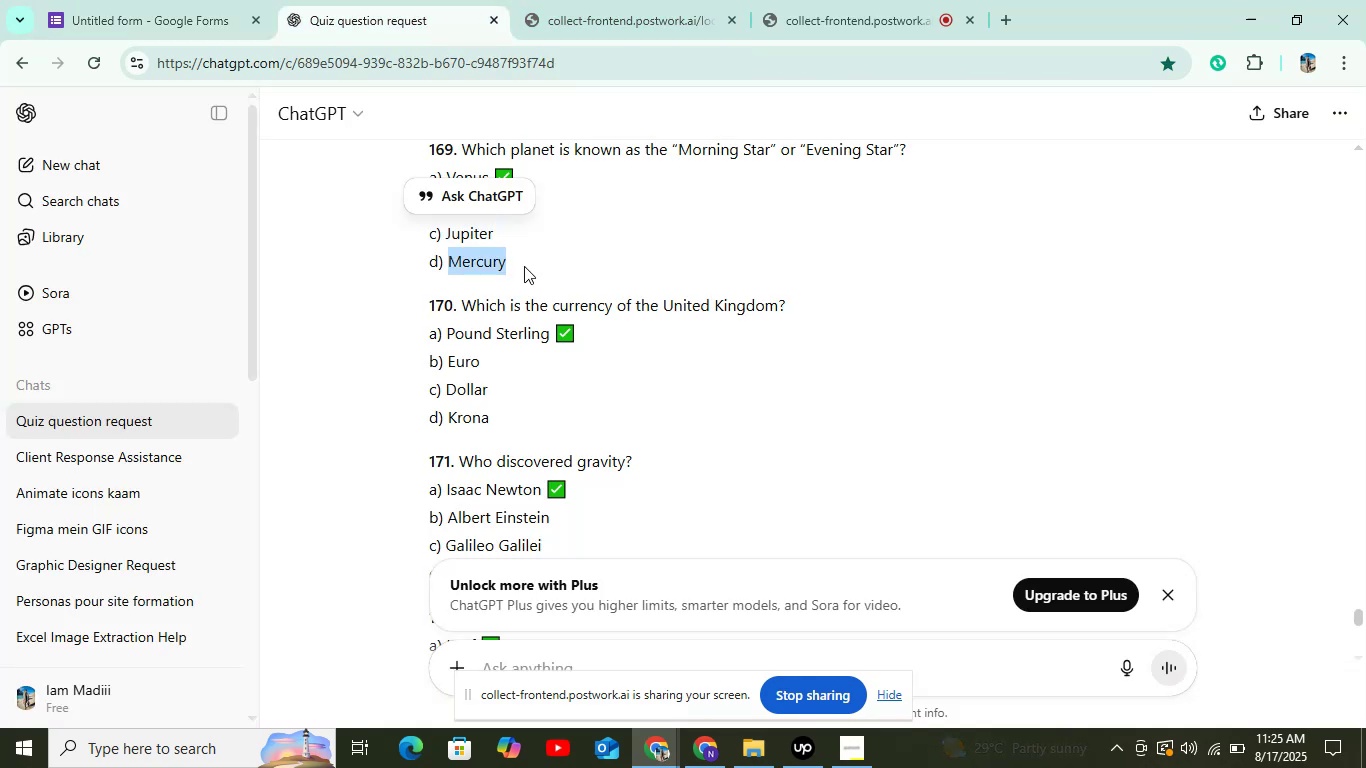 
key(Control+C)
 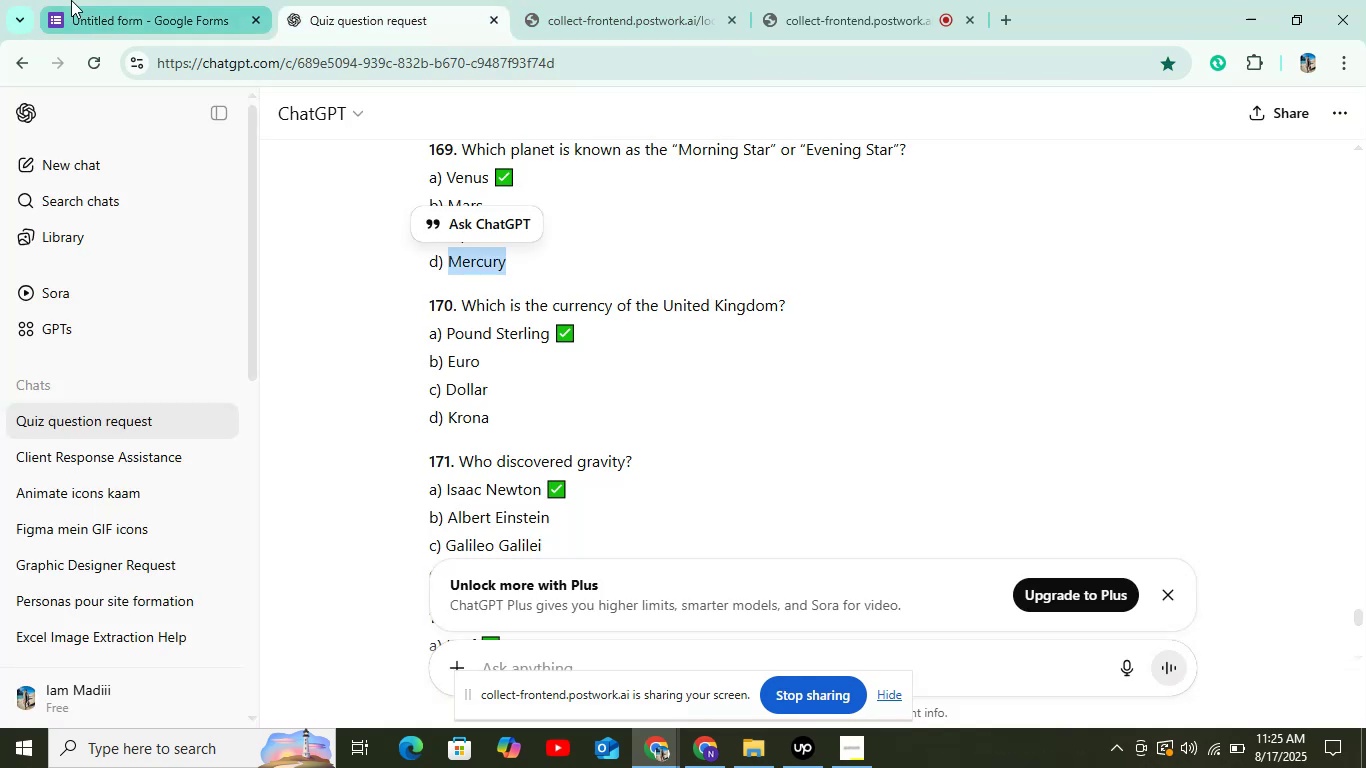 
left_click([75, 0])
 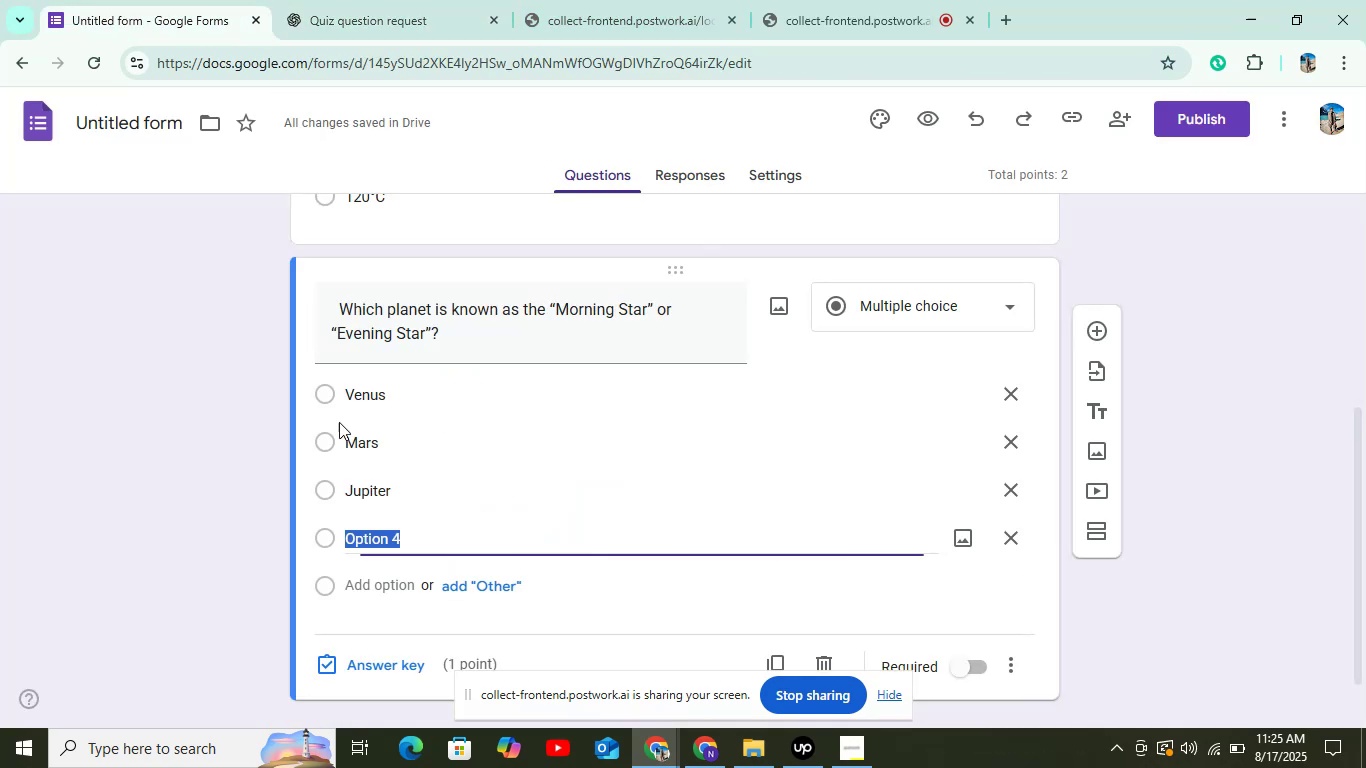 
key(Control+V)
 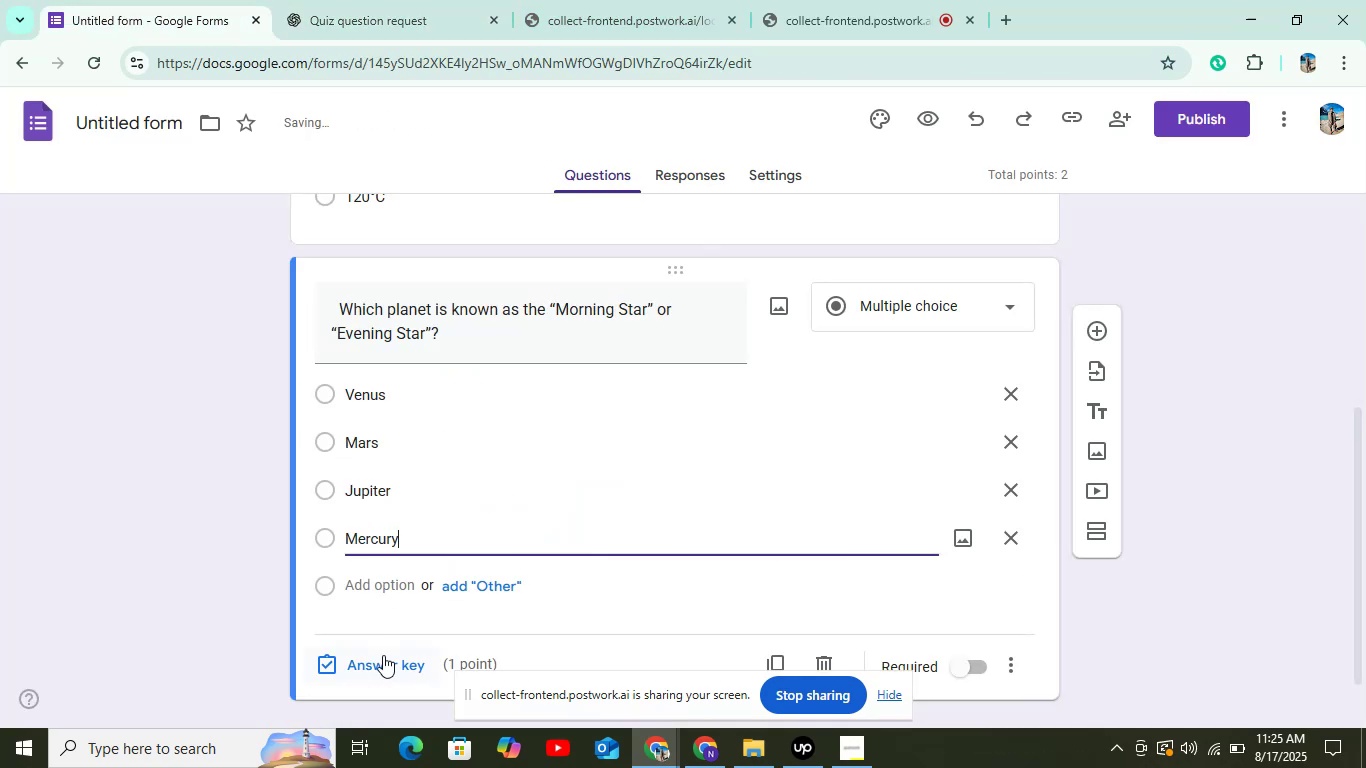 
left_click([383, 656])
 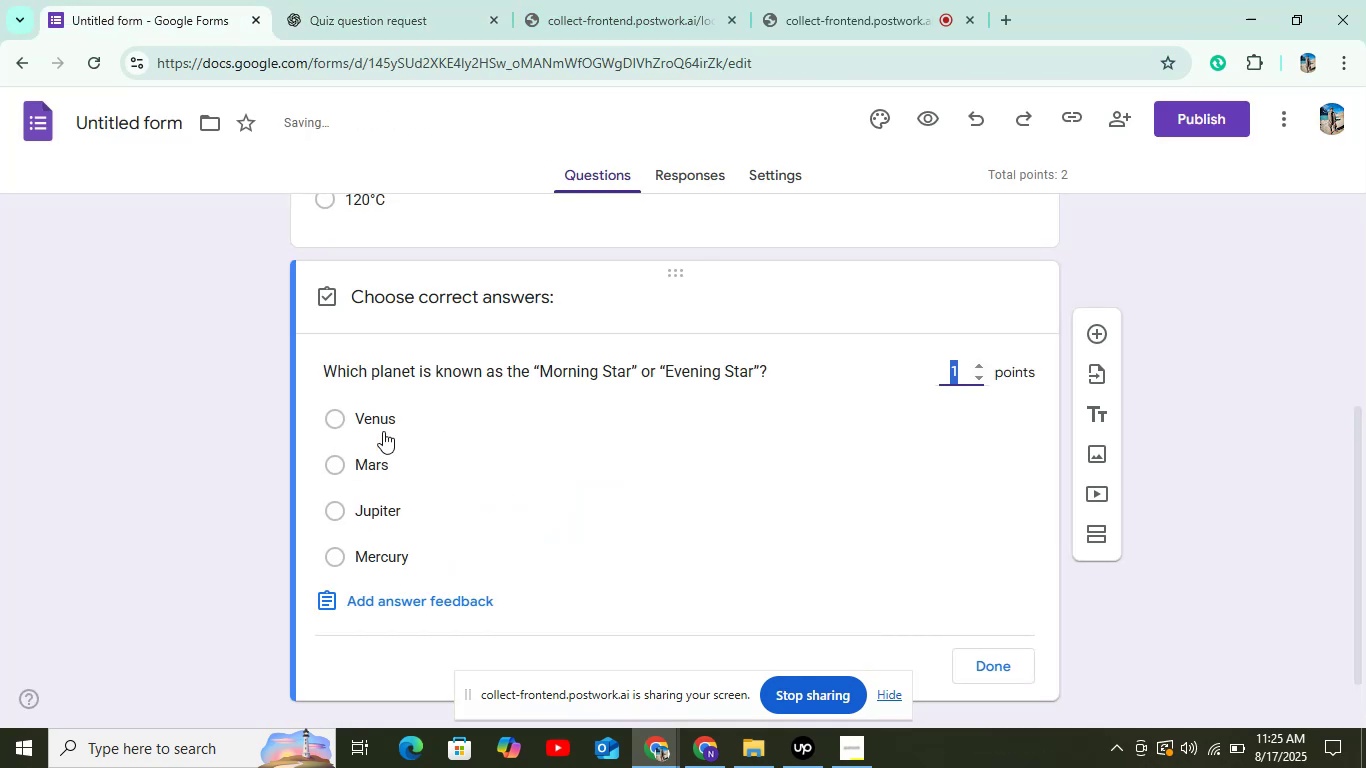 
left_click([383, 431])
 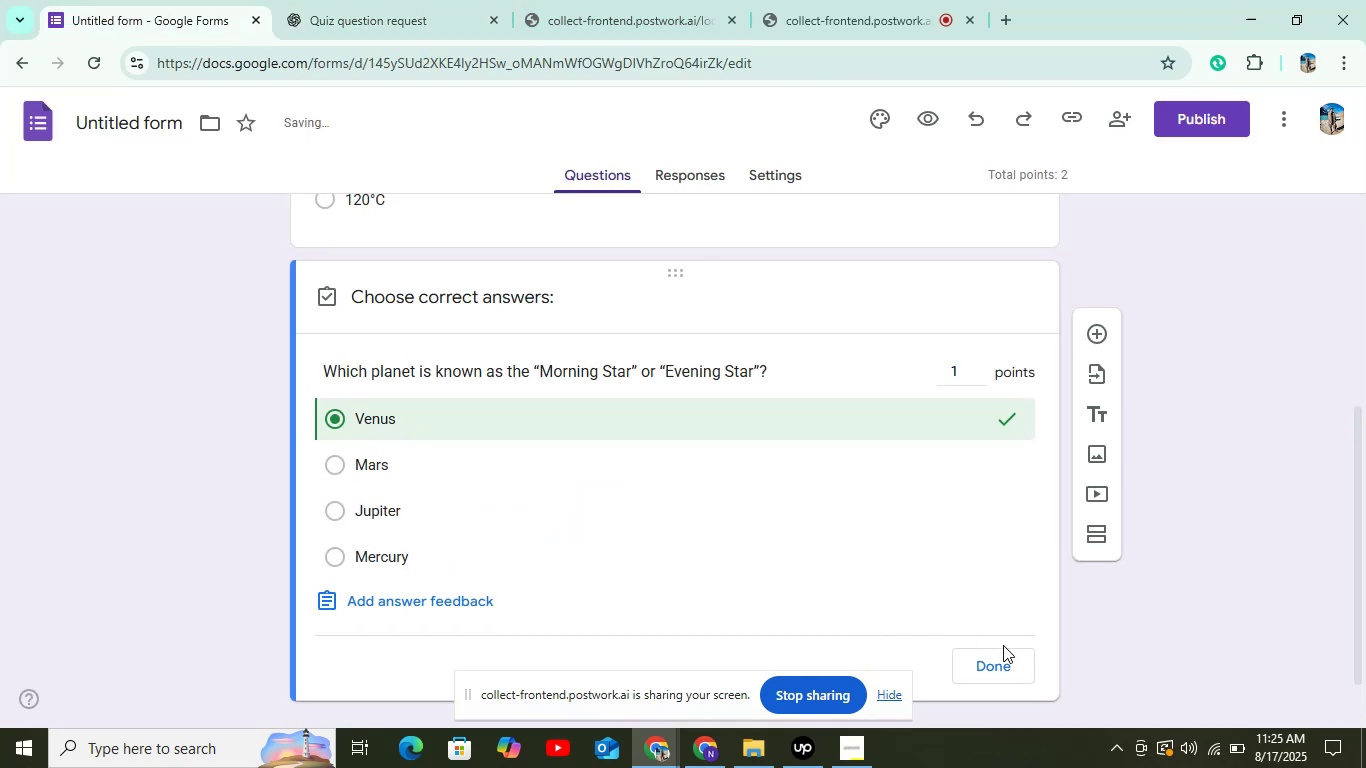 
left_click([1005, 654])
 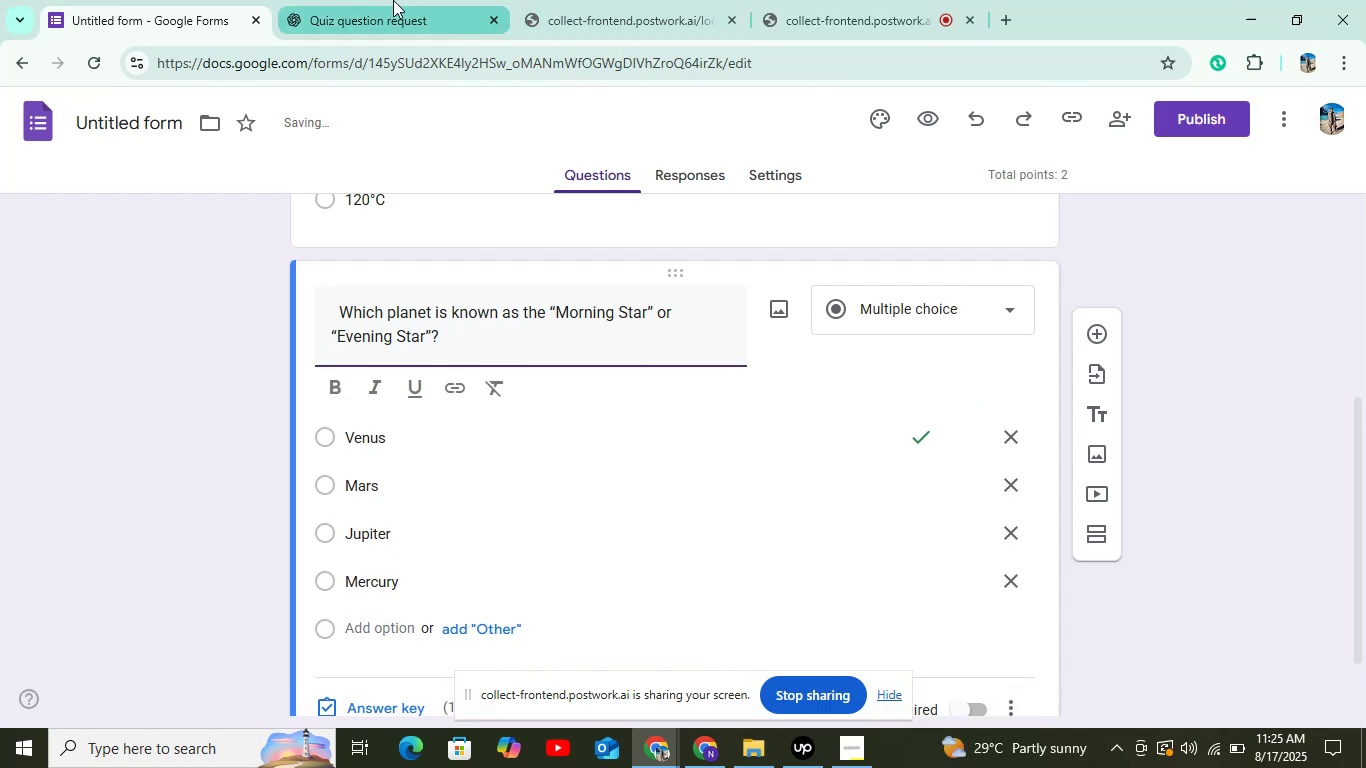 
mouse_move([542, 325])
 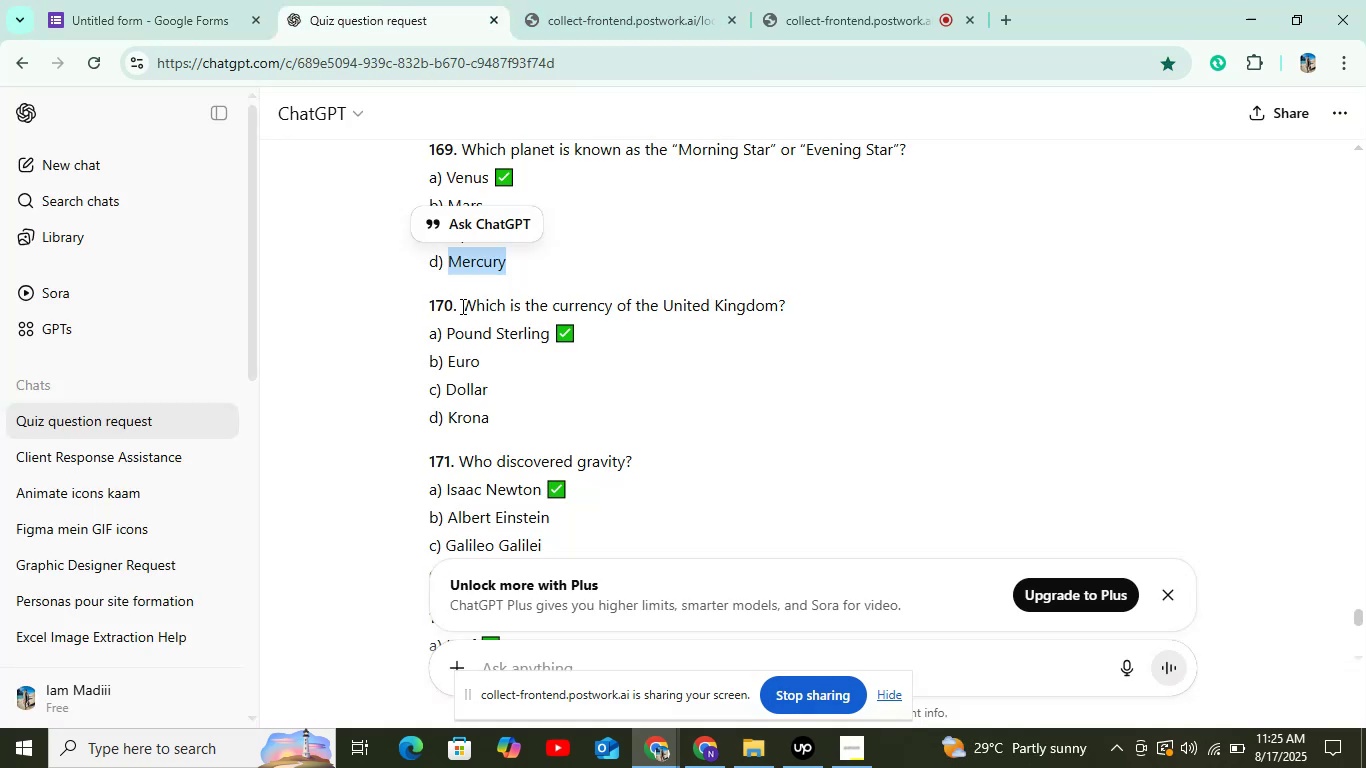 
left_click_drag(start_coordinate=[467, 304], to_coordinate=[816, 308])
 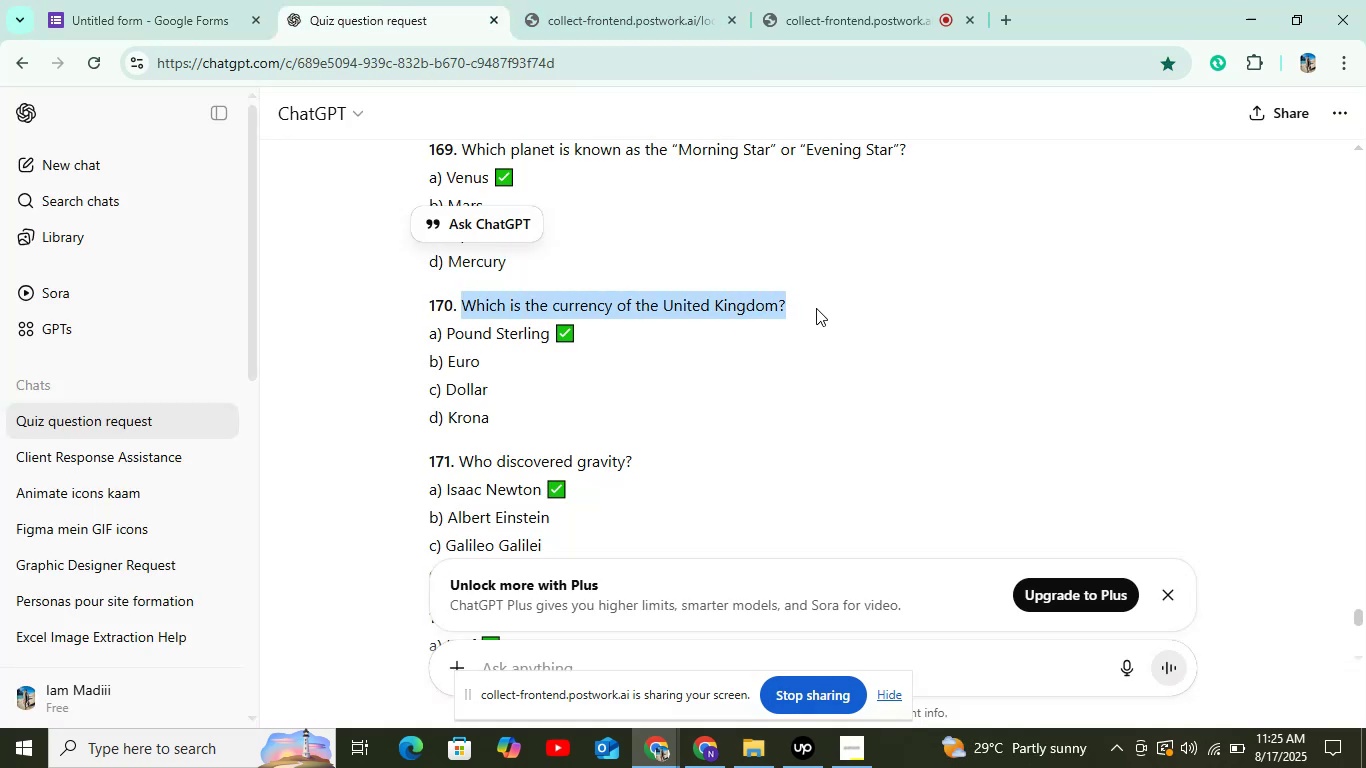 
key(Control+C)
 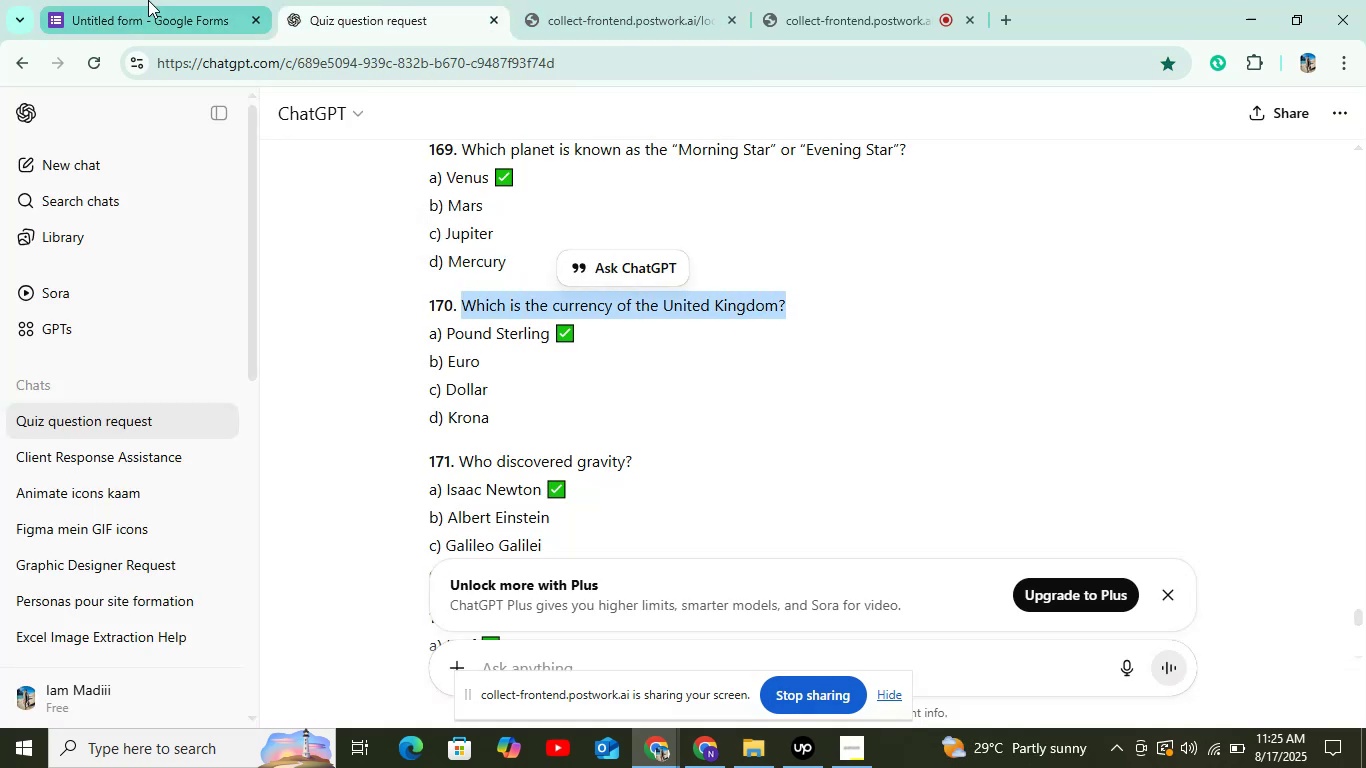 
left_click([147, 0])
 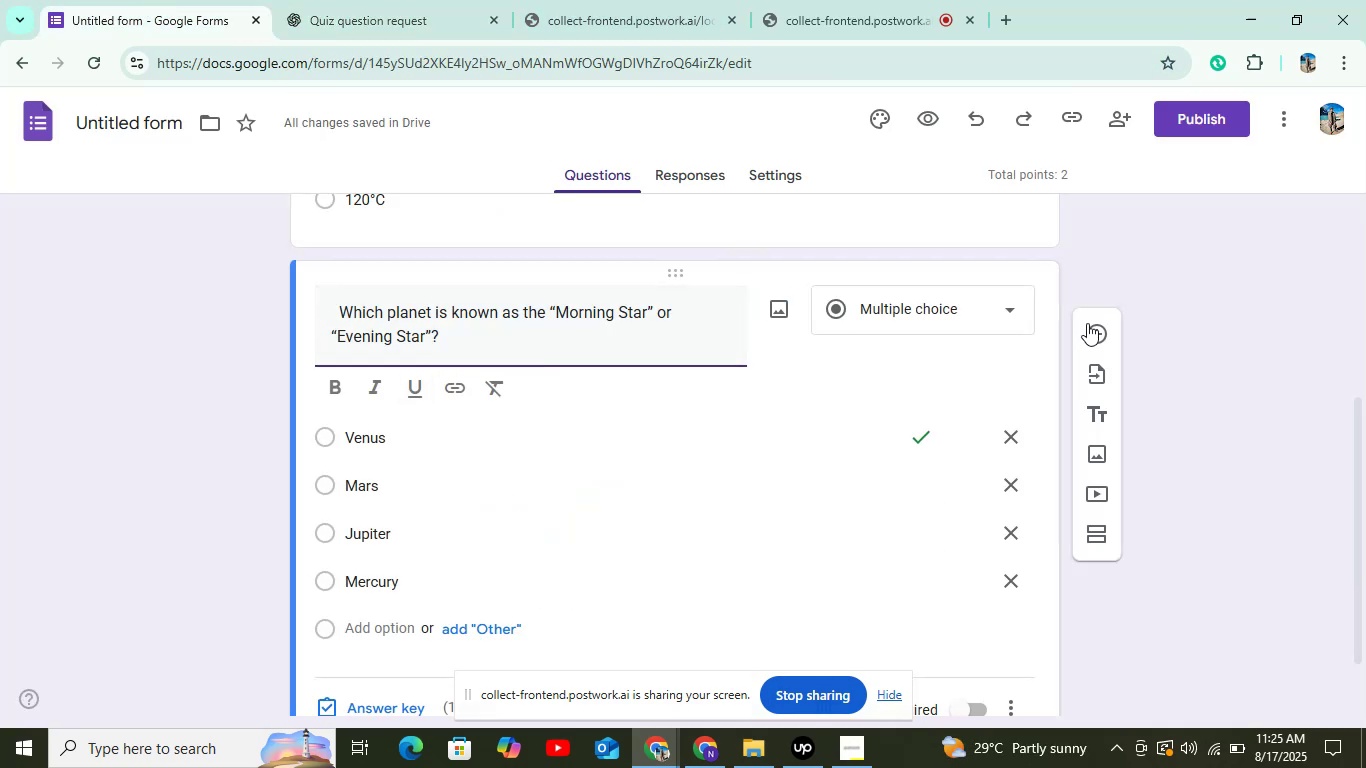 
left_click([1097, 326])
 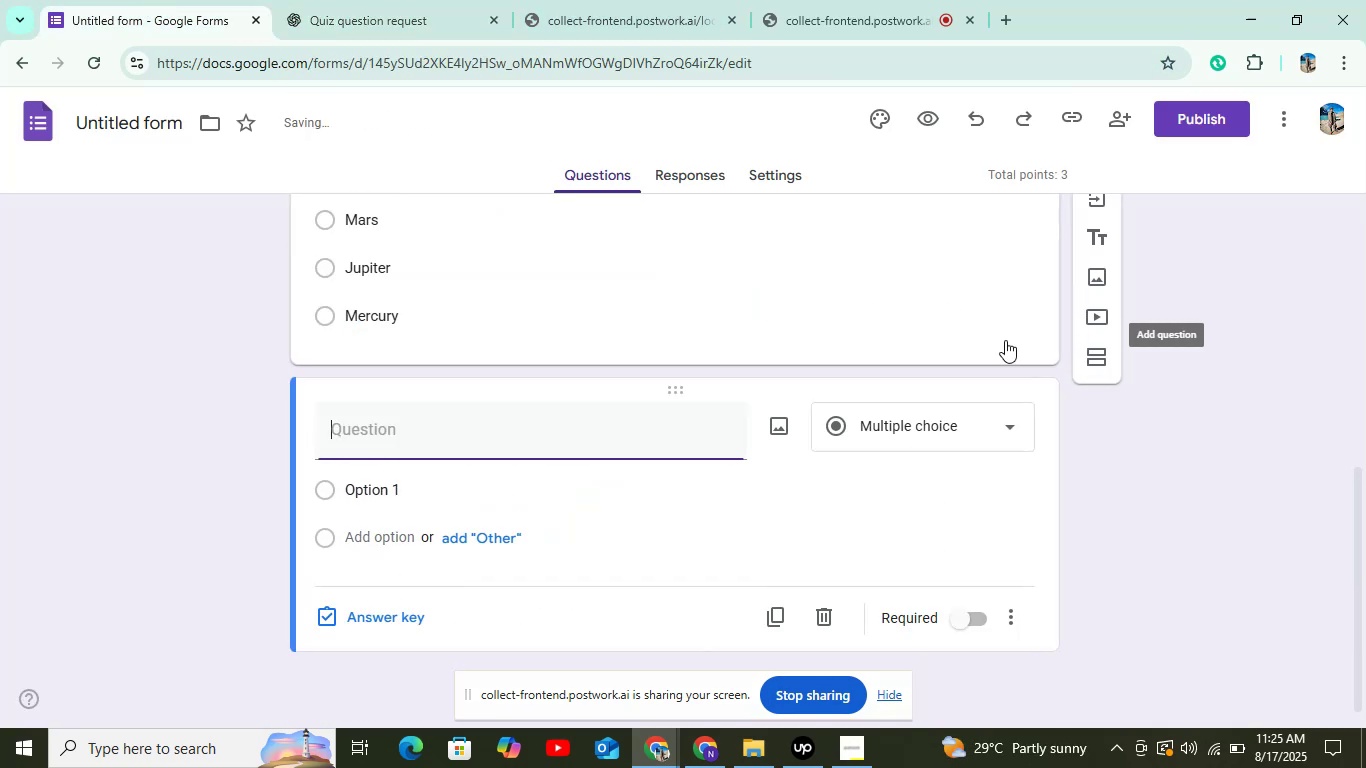 
key(Control+V)
 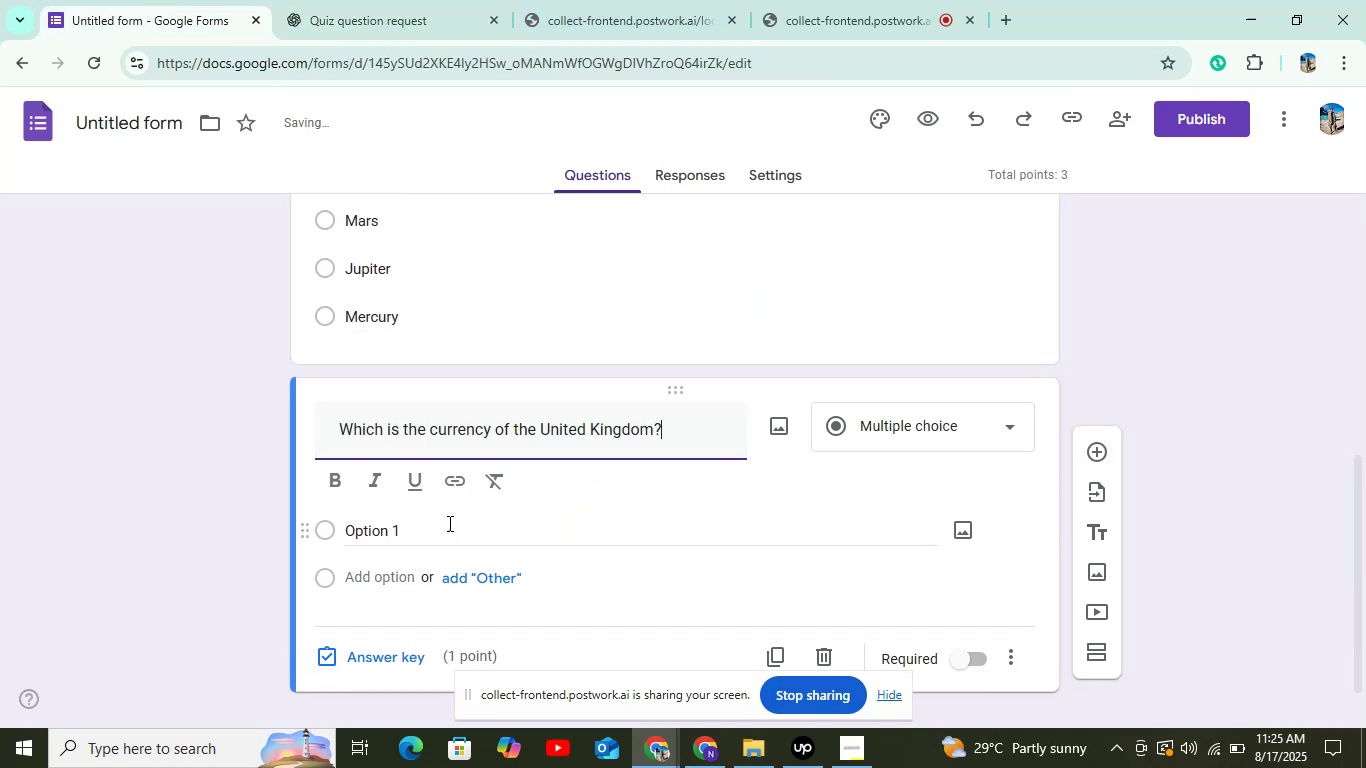 
left_click([448, 523])
 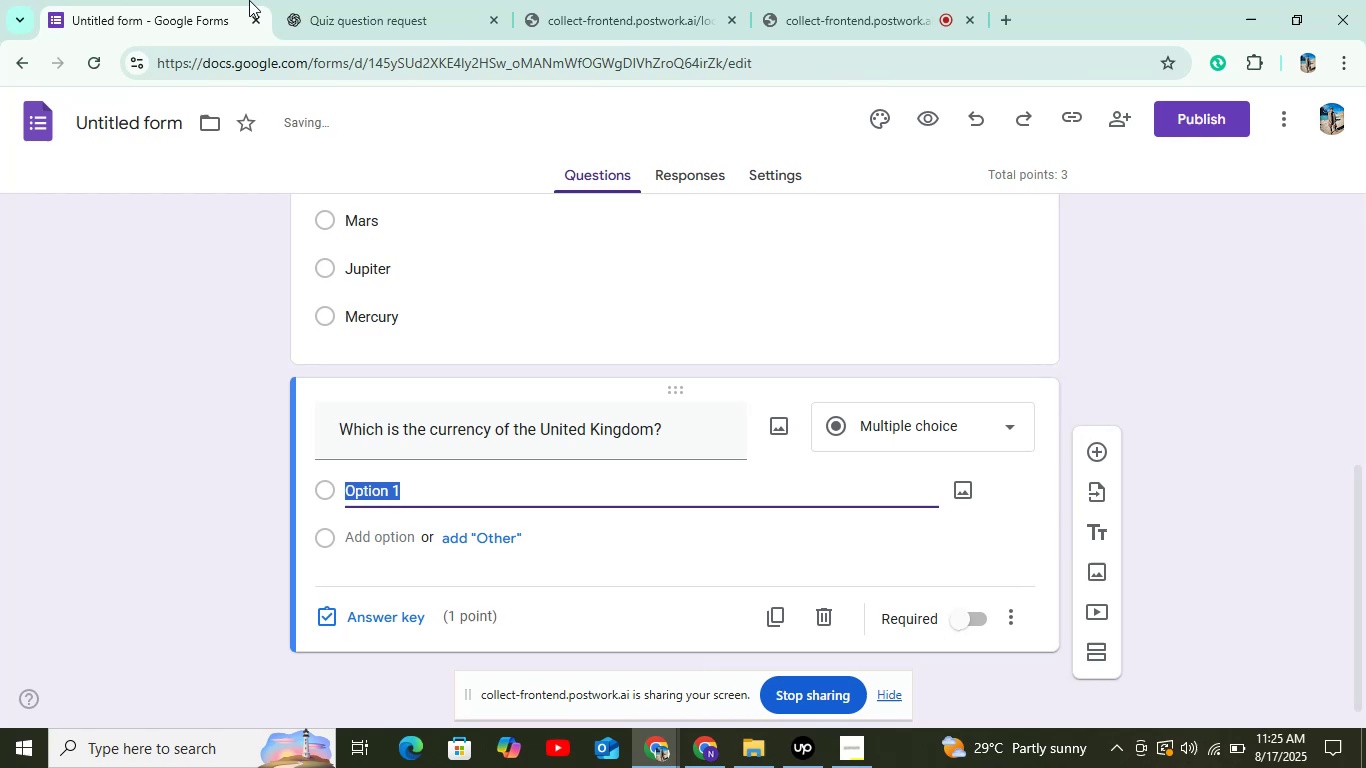 
left_click([305, 0])
 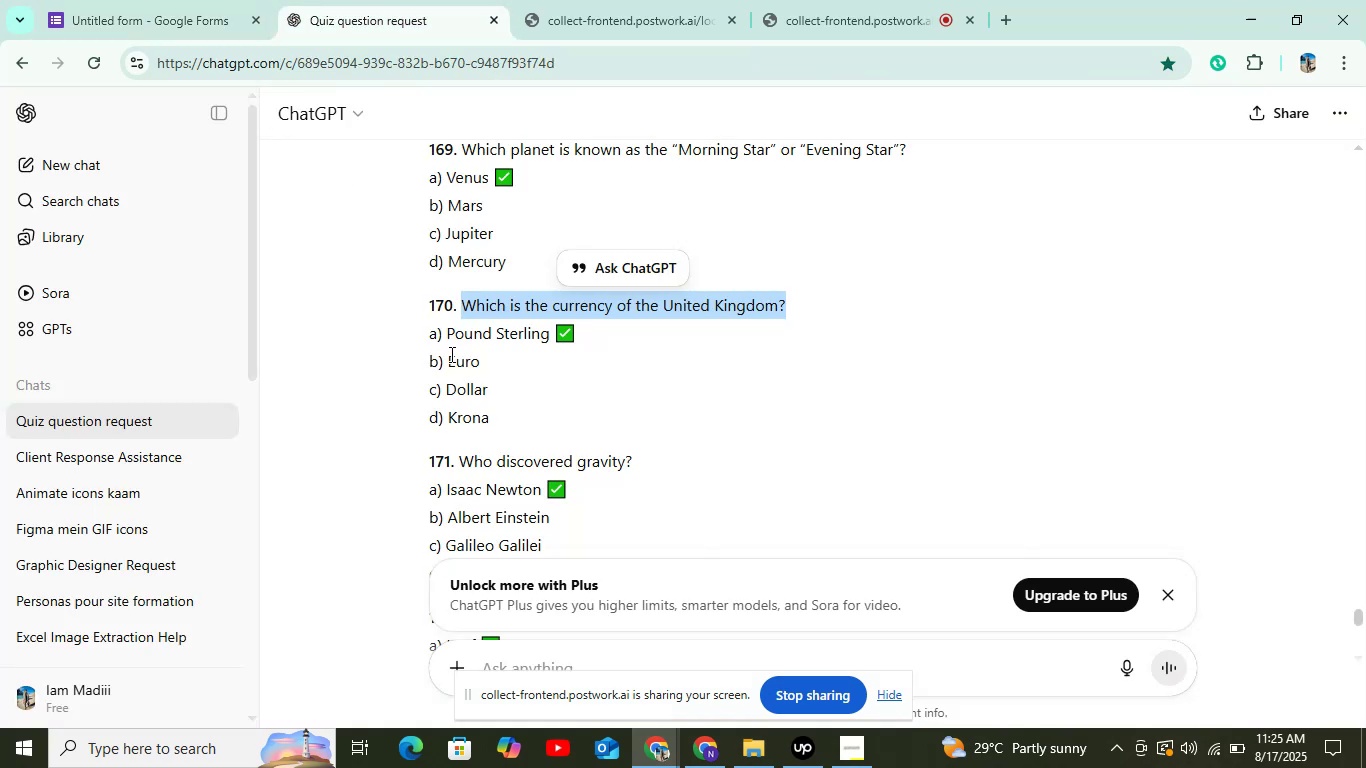 
wait(5.28)
 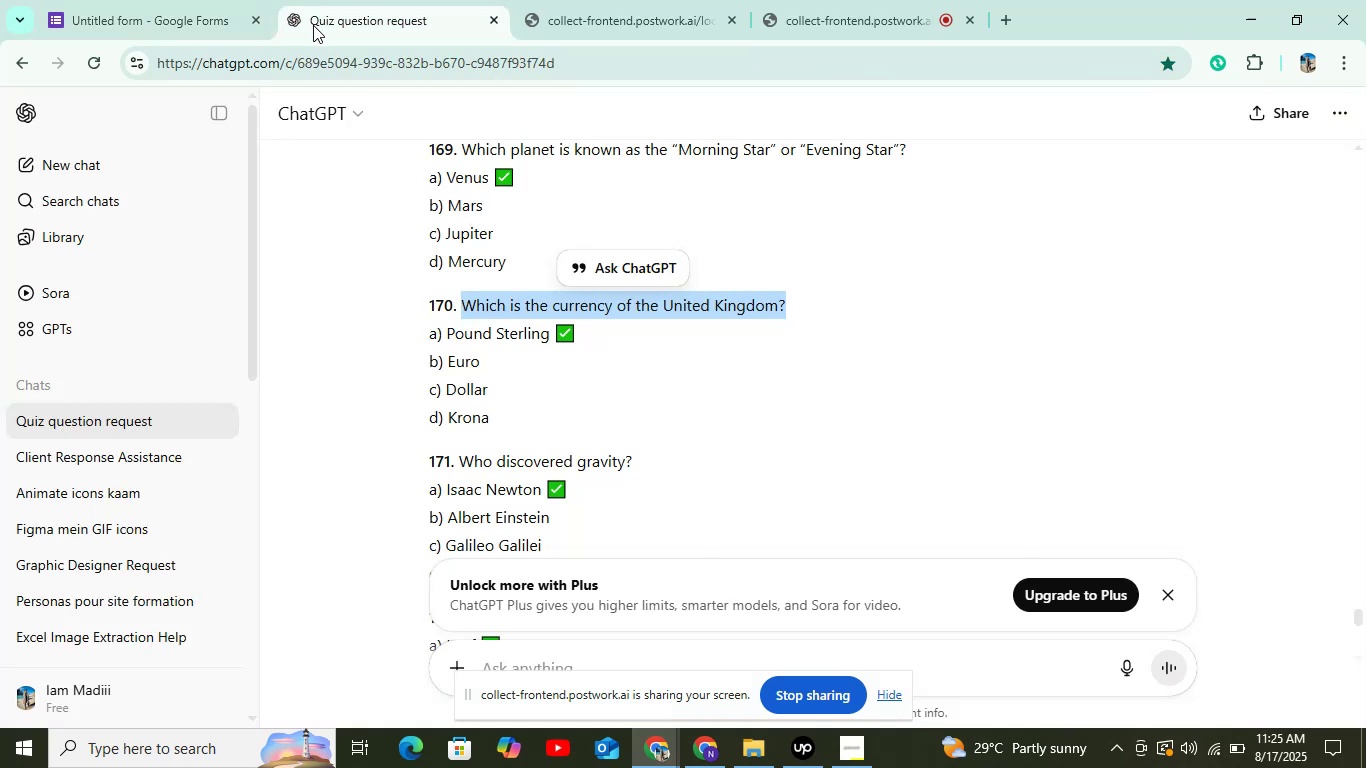 
left_click_drag(start_coordinate=[446, 331], to_coordinate=[556, 332])
 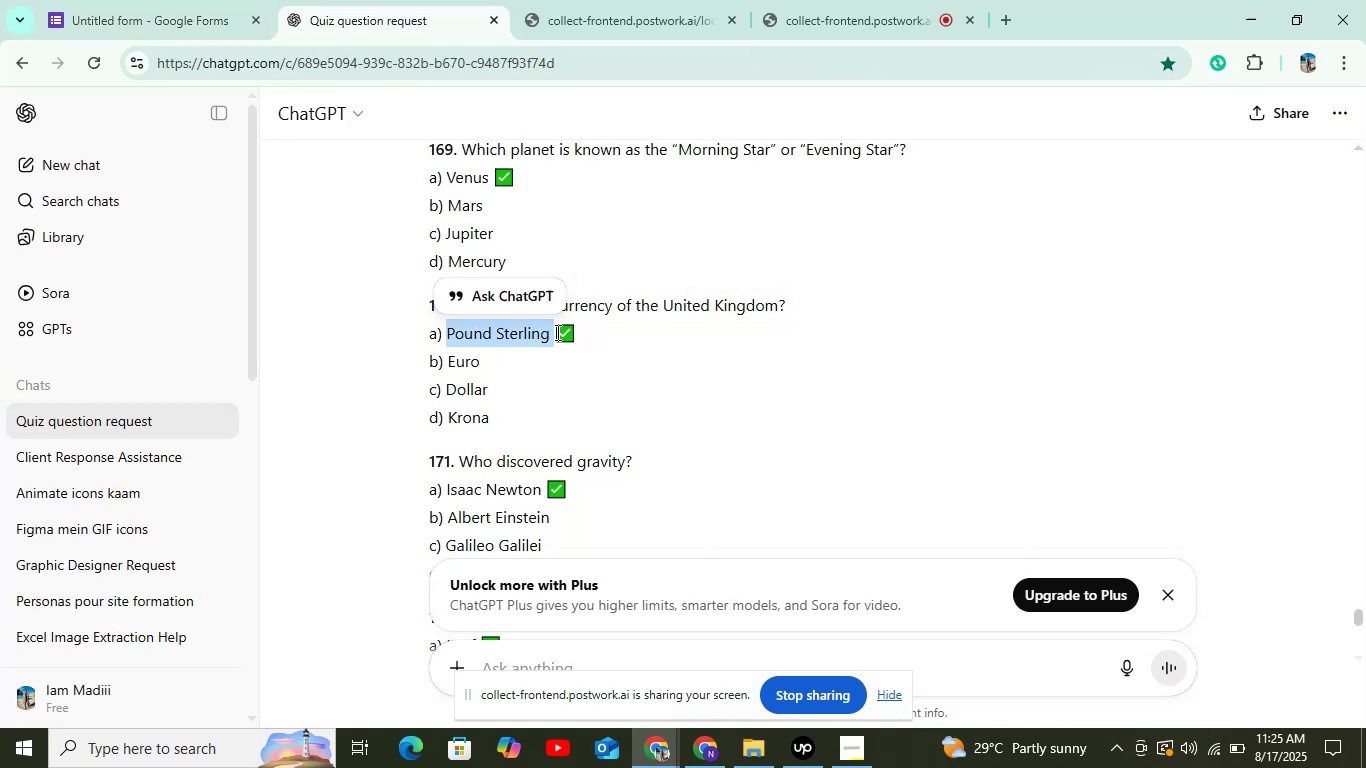 
key(Control+C)
 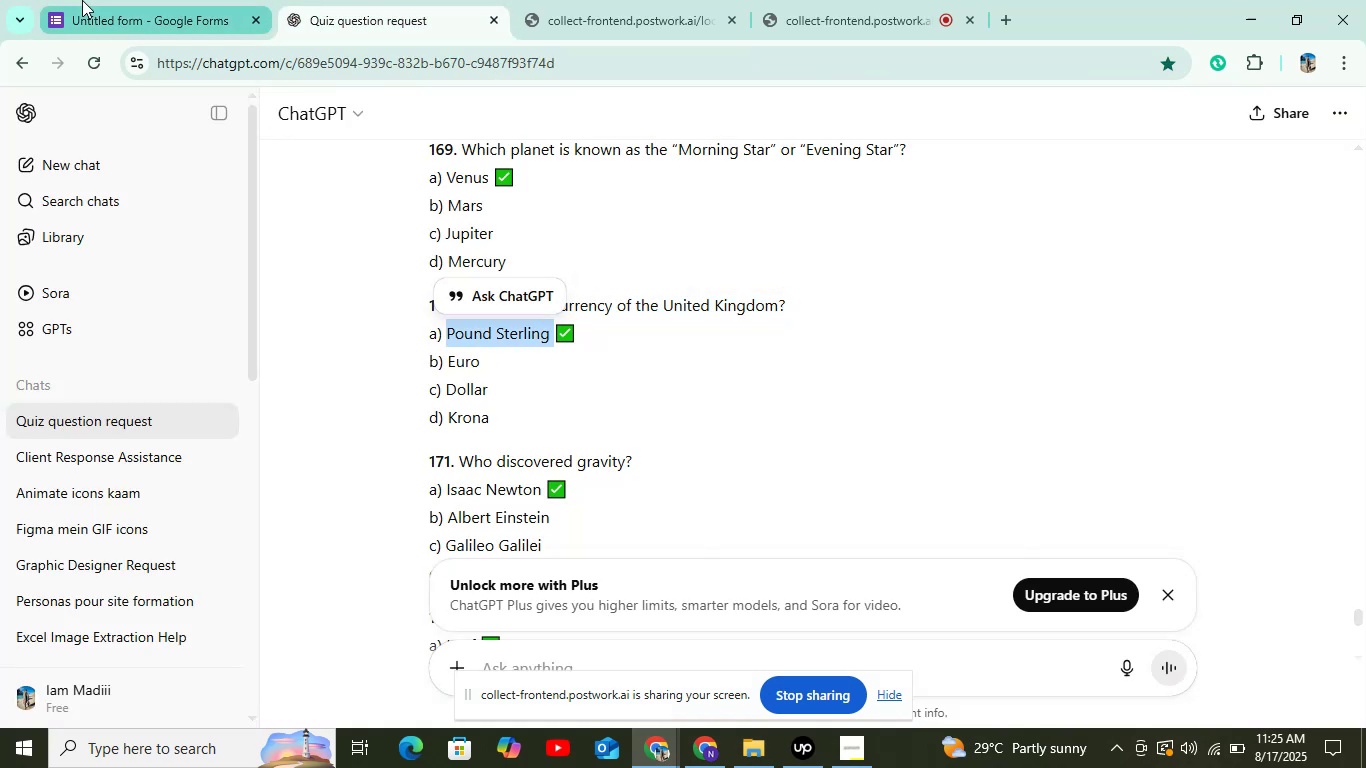 
left_click([82, 0])
 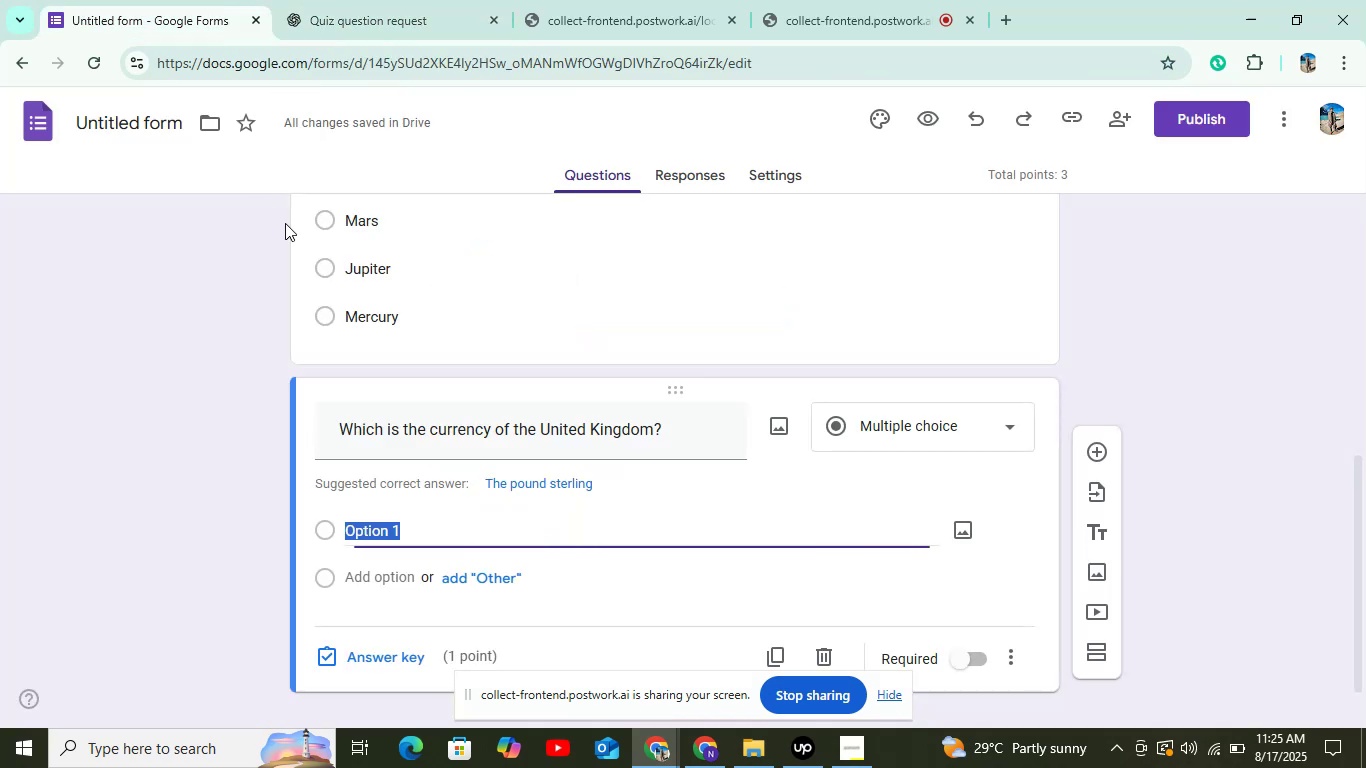 
hold_key(key=ControlLeft, duration=0.87)
 